 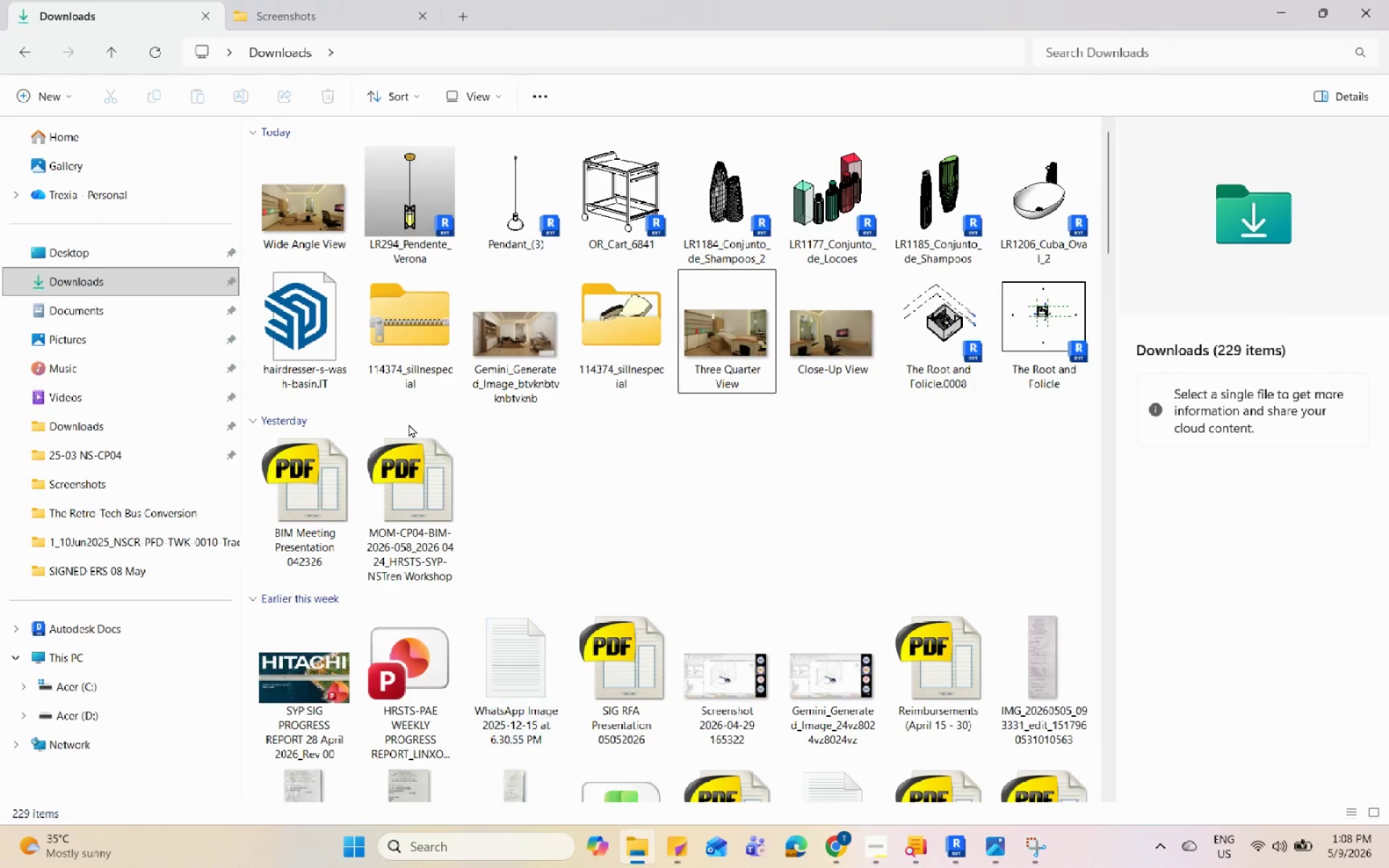 
double_click([305, 222])
 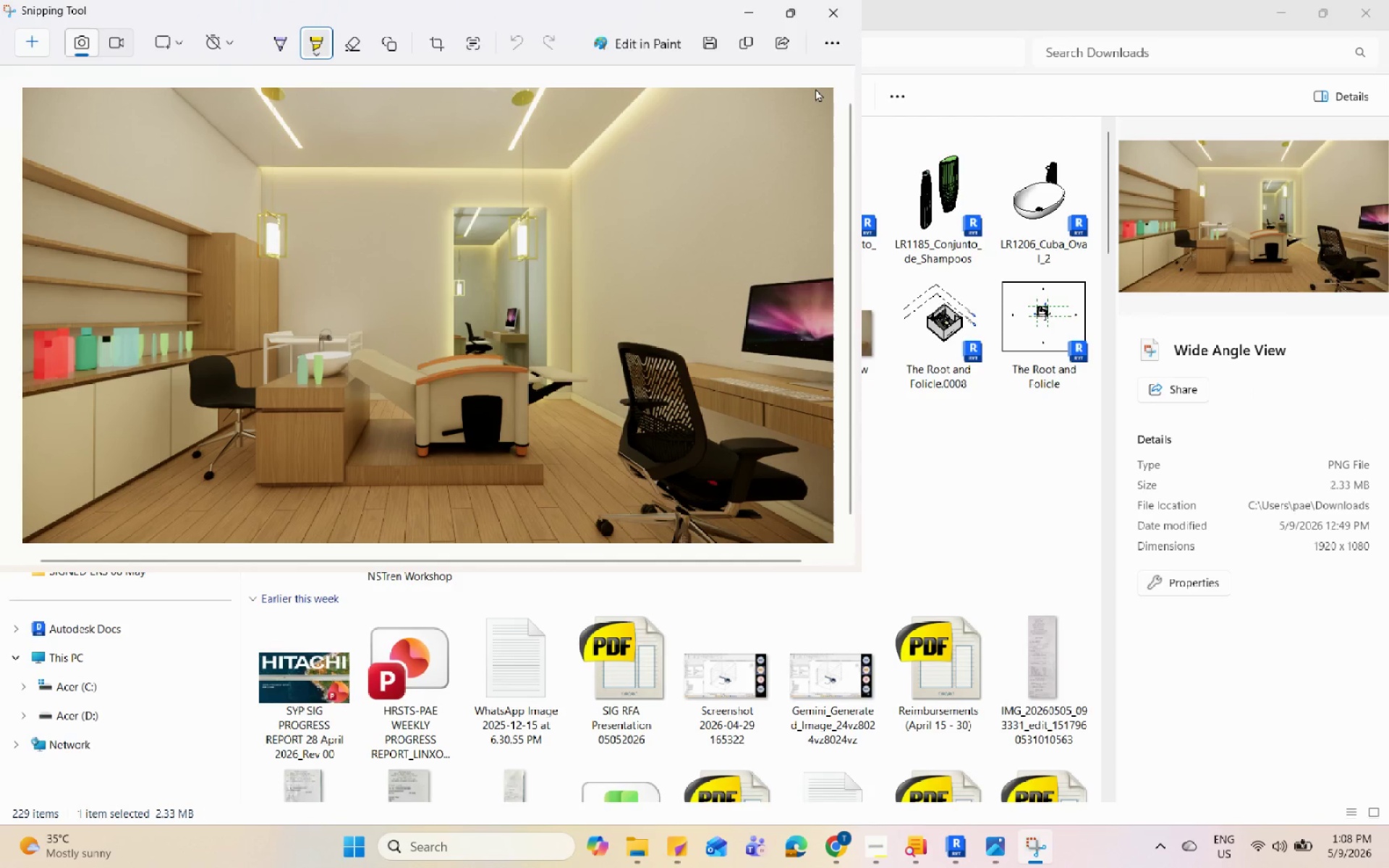 
left_click([737, 9])
 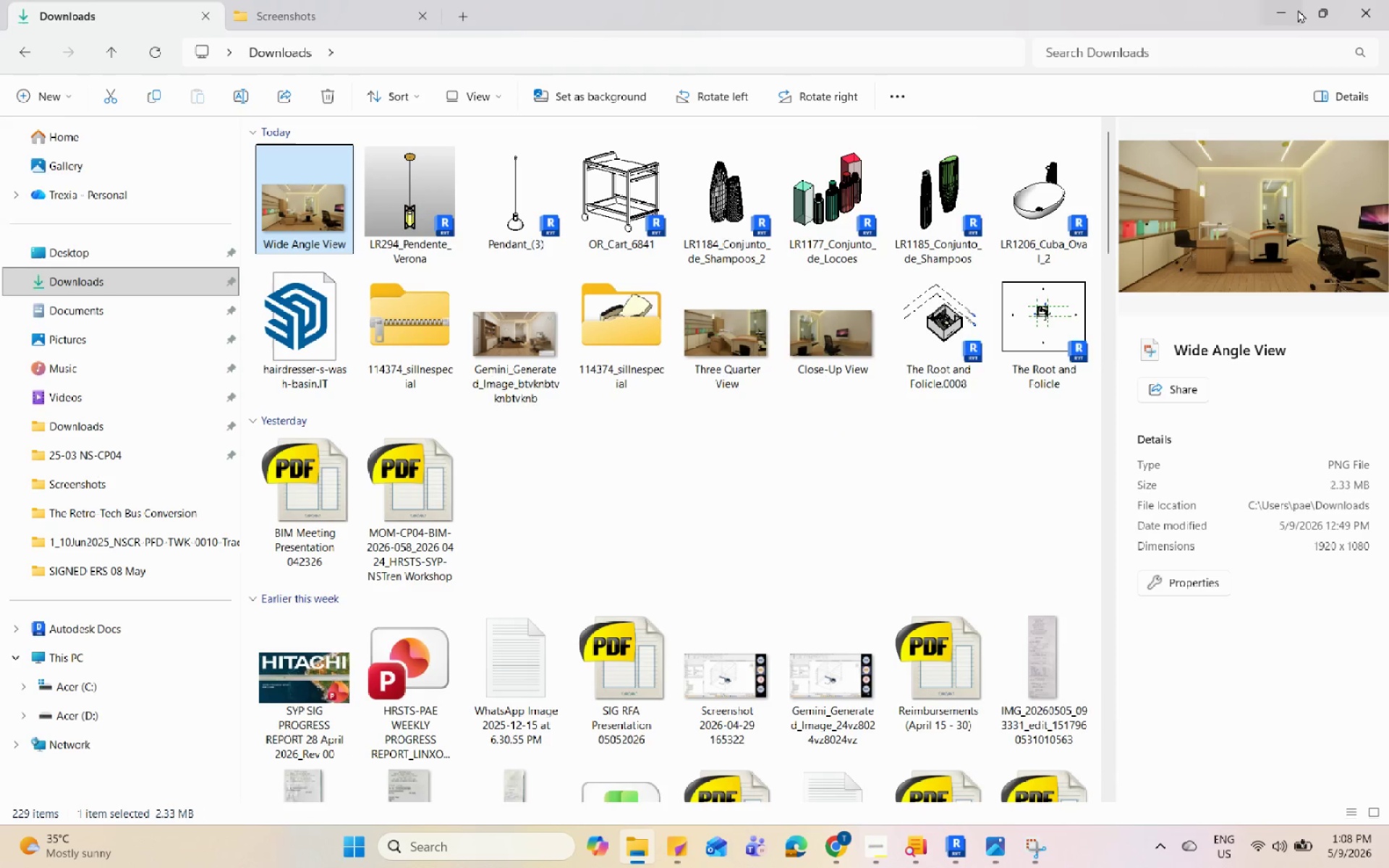 
left_click([1294, 12])
 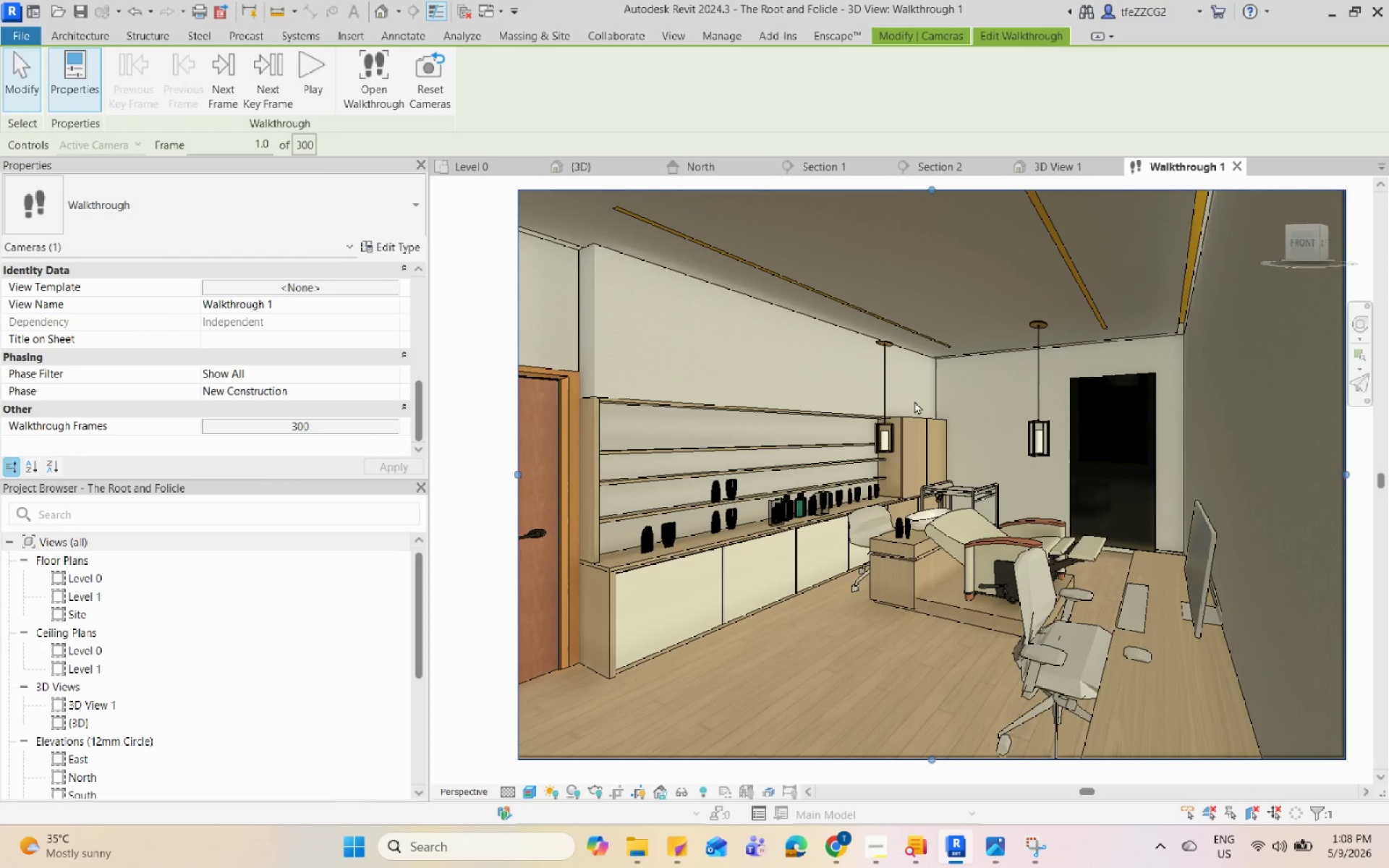 
left_click([1050, 328])
 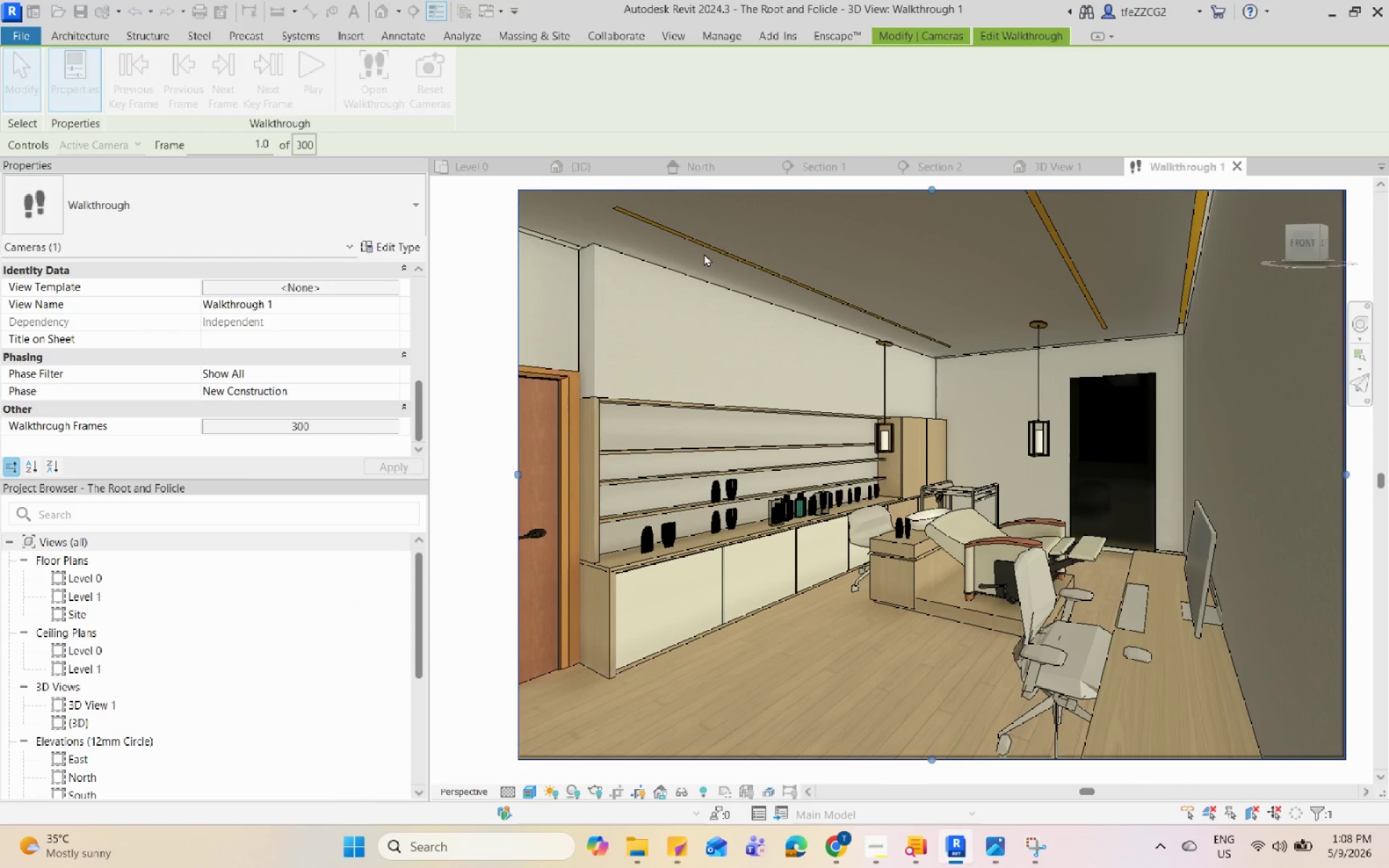 
left_click([818, 174])
 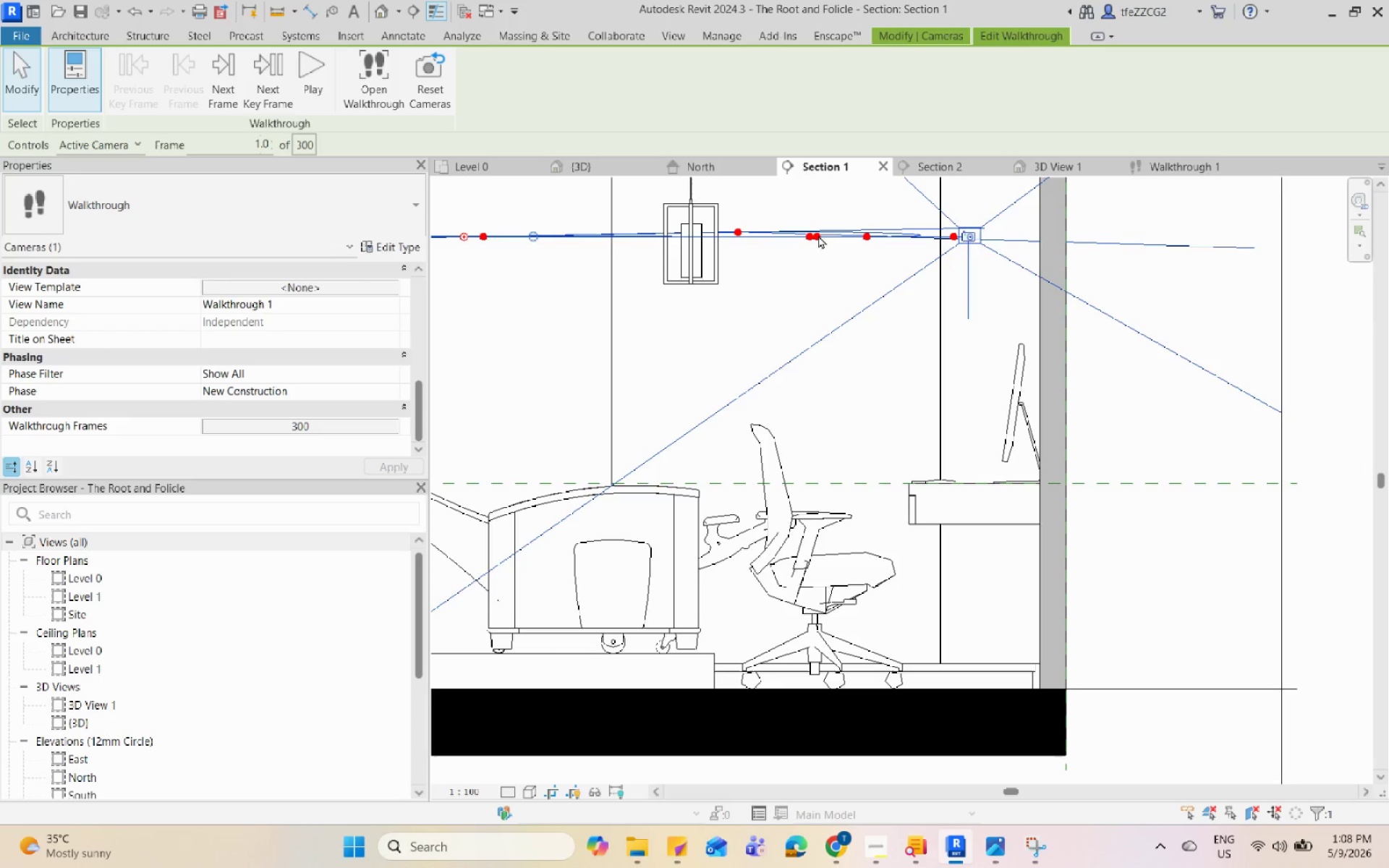 
left_click([640, 280])
 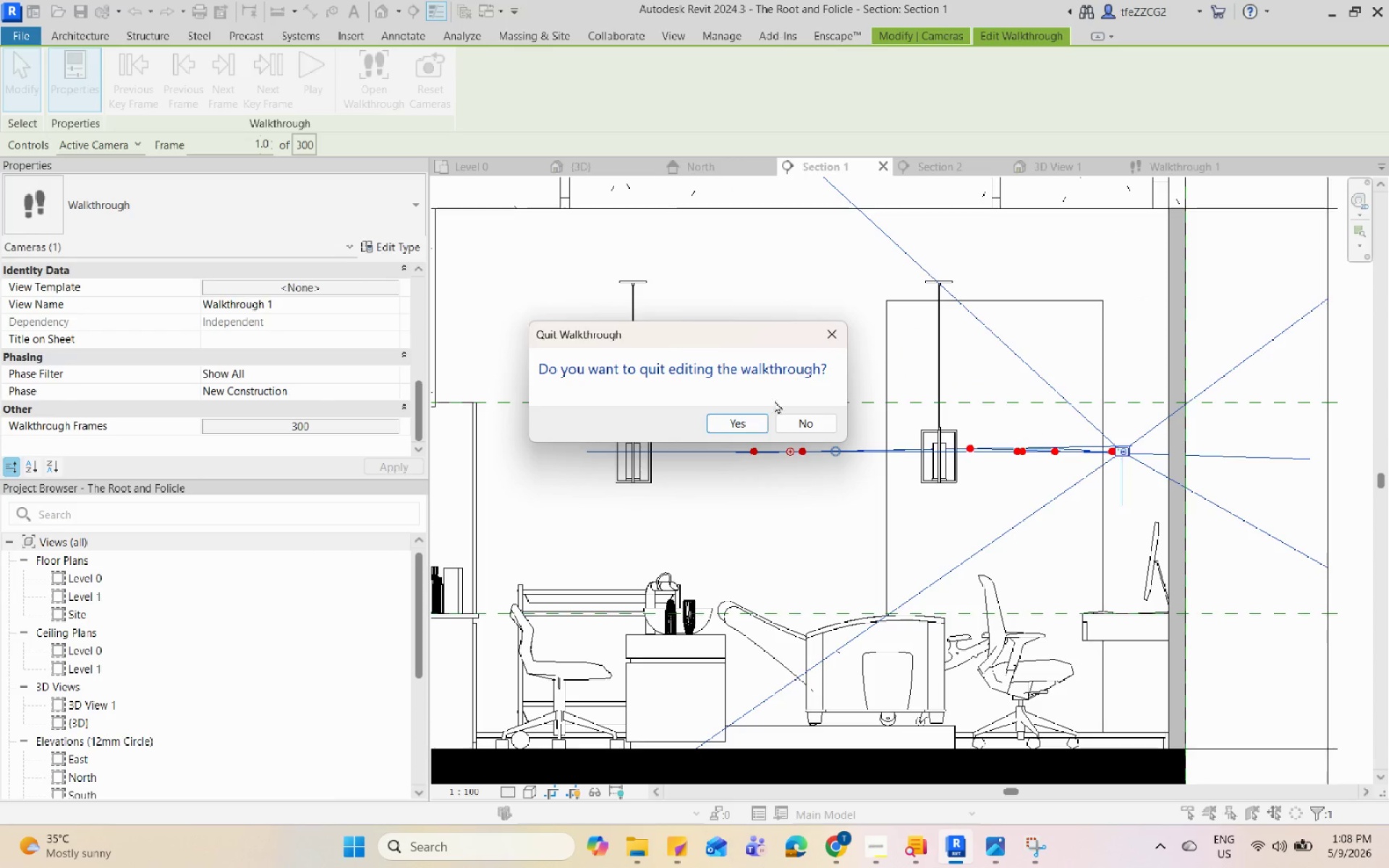 
scroll: coordinate [671, 258], scroll_direction: down, amount: 3.0
 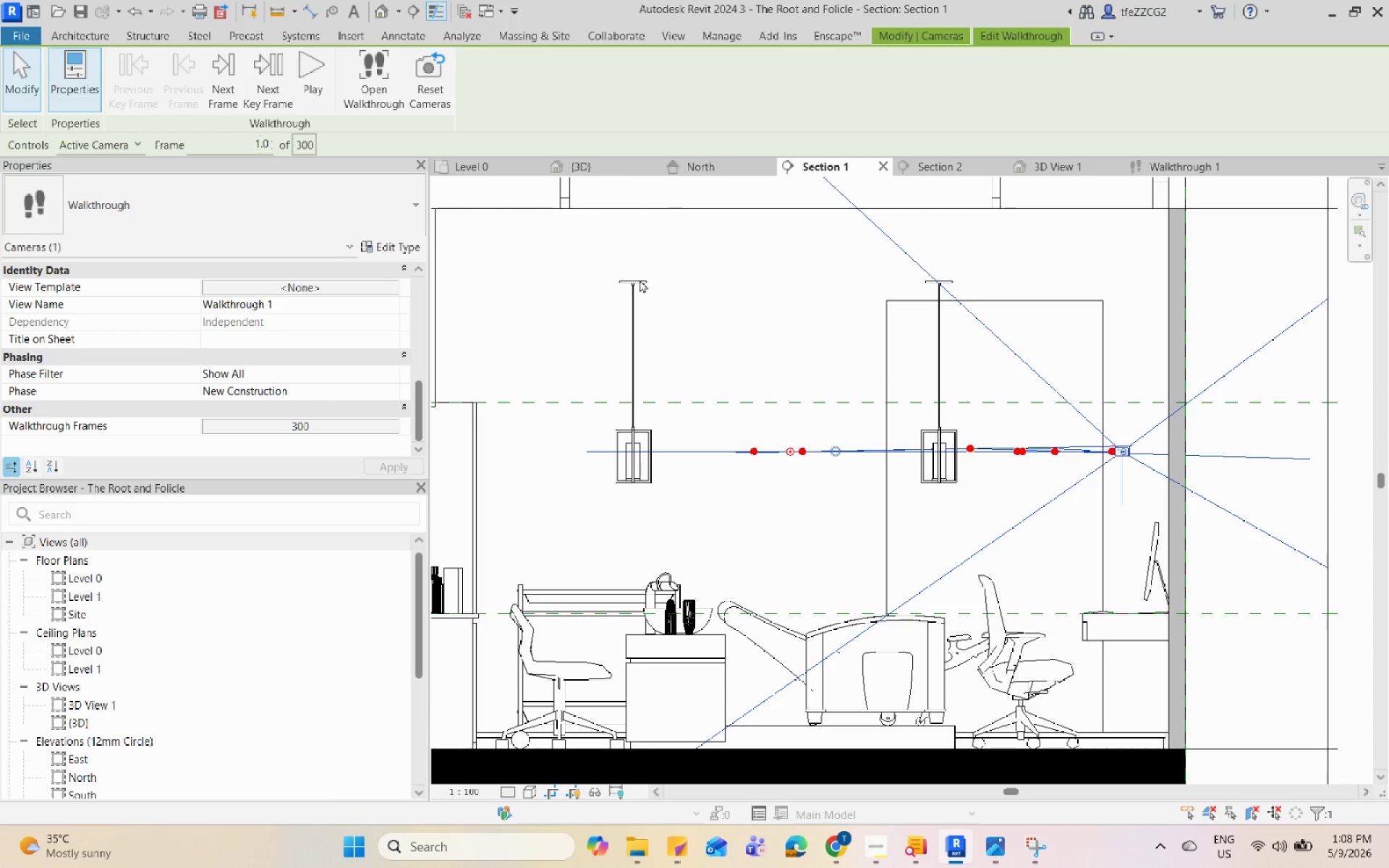 
left_click([746, 420])
 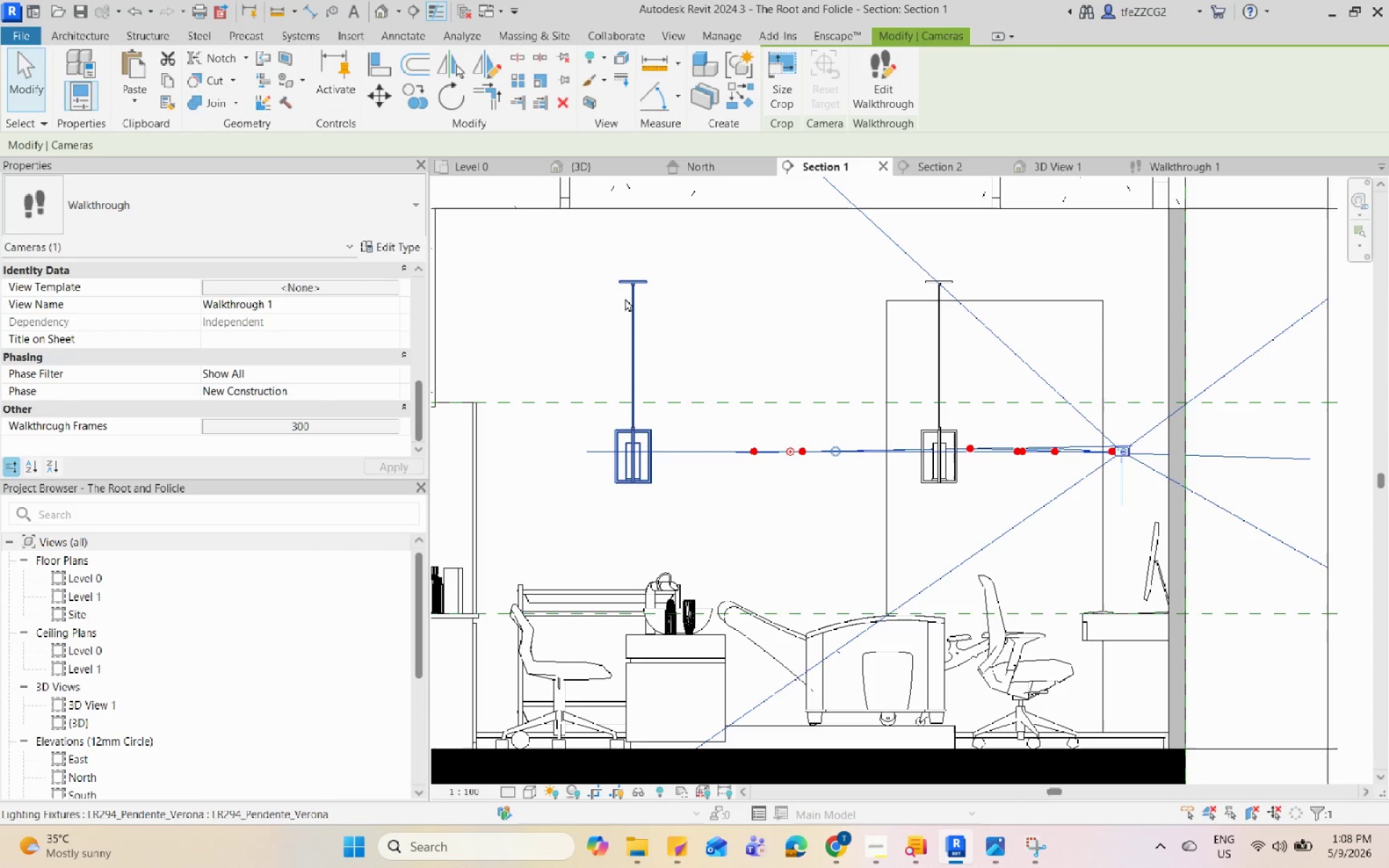 
left_click([629, 292])
 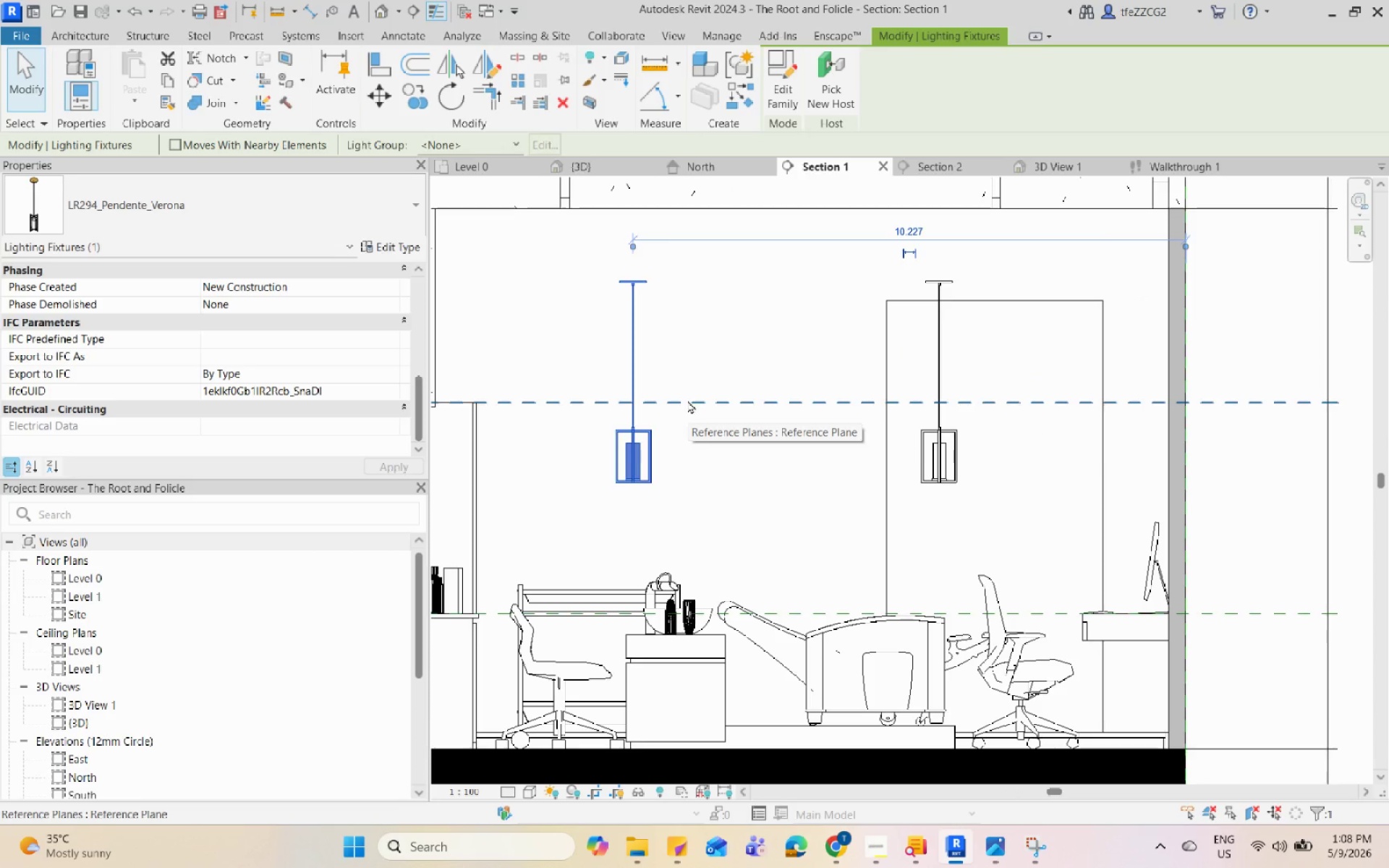 
key(A)
 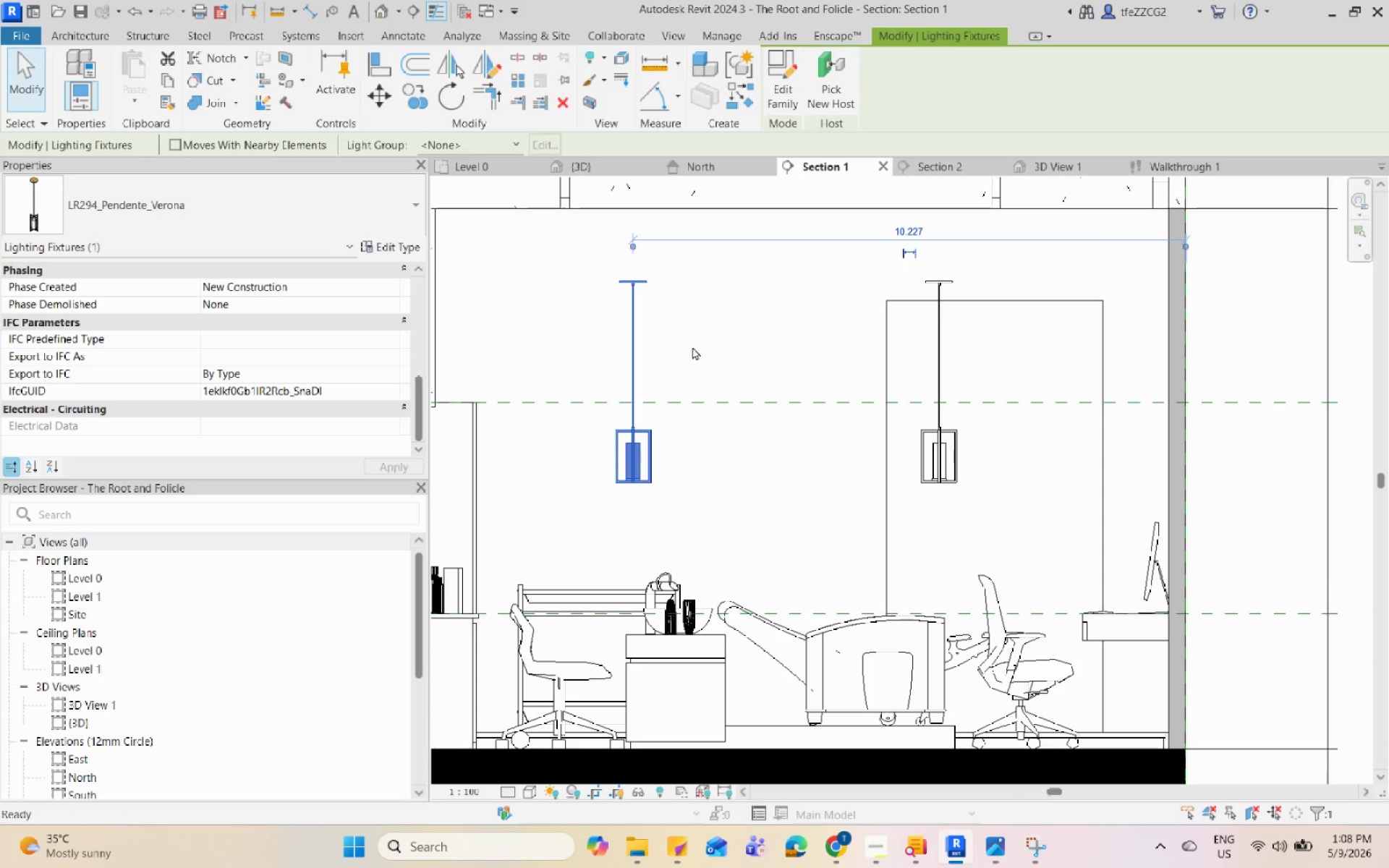 
key(Q)
 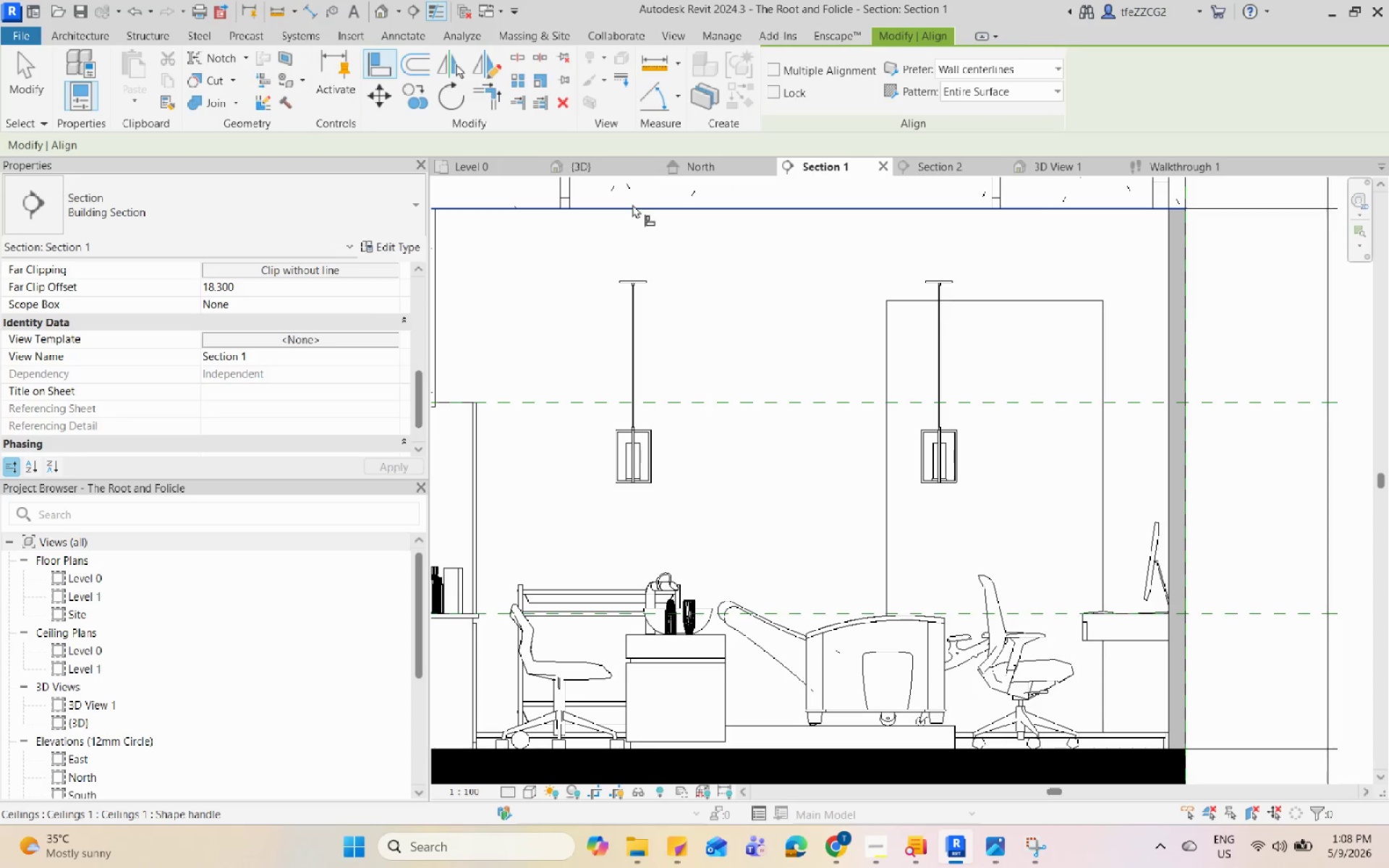 
left_click([632, 204])
 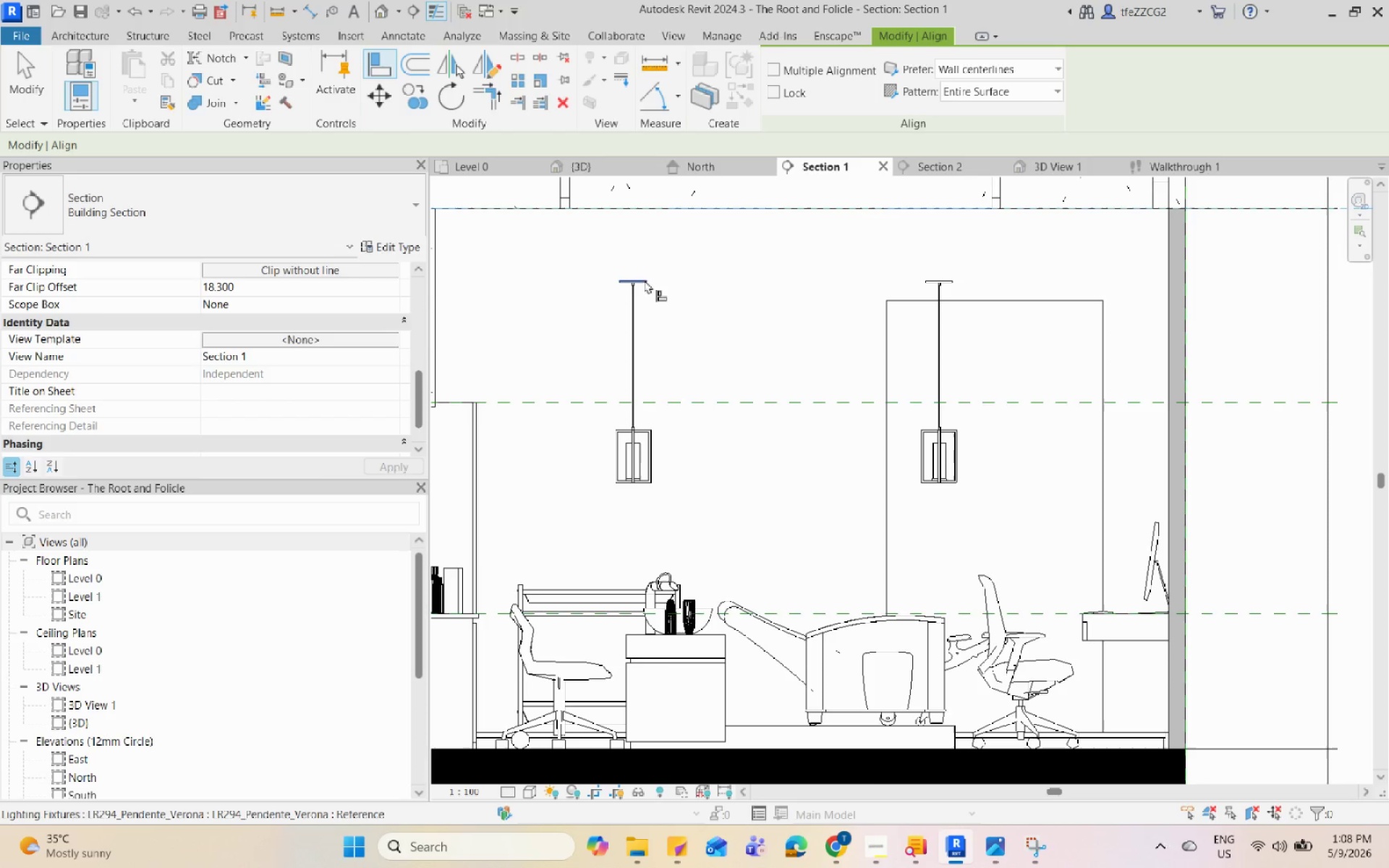 
scroll: coordinate [643, 275], scroll_direction: up, amount: 7.0
 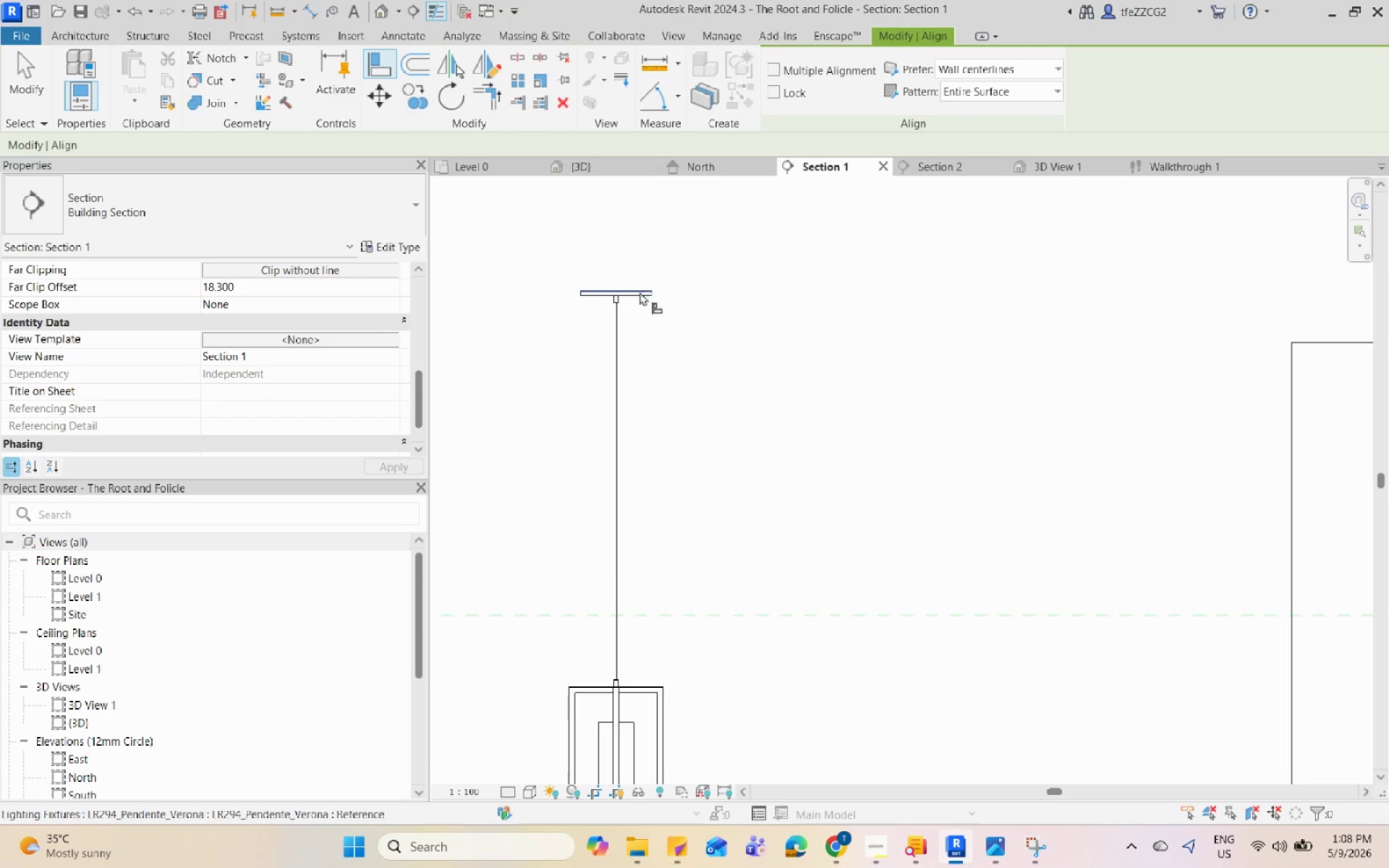 
left_click([640, 292])
 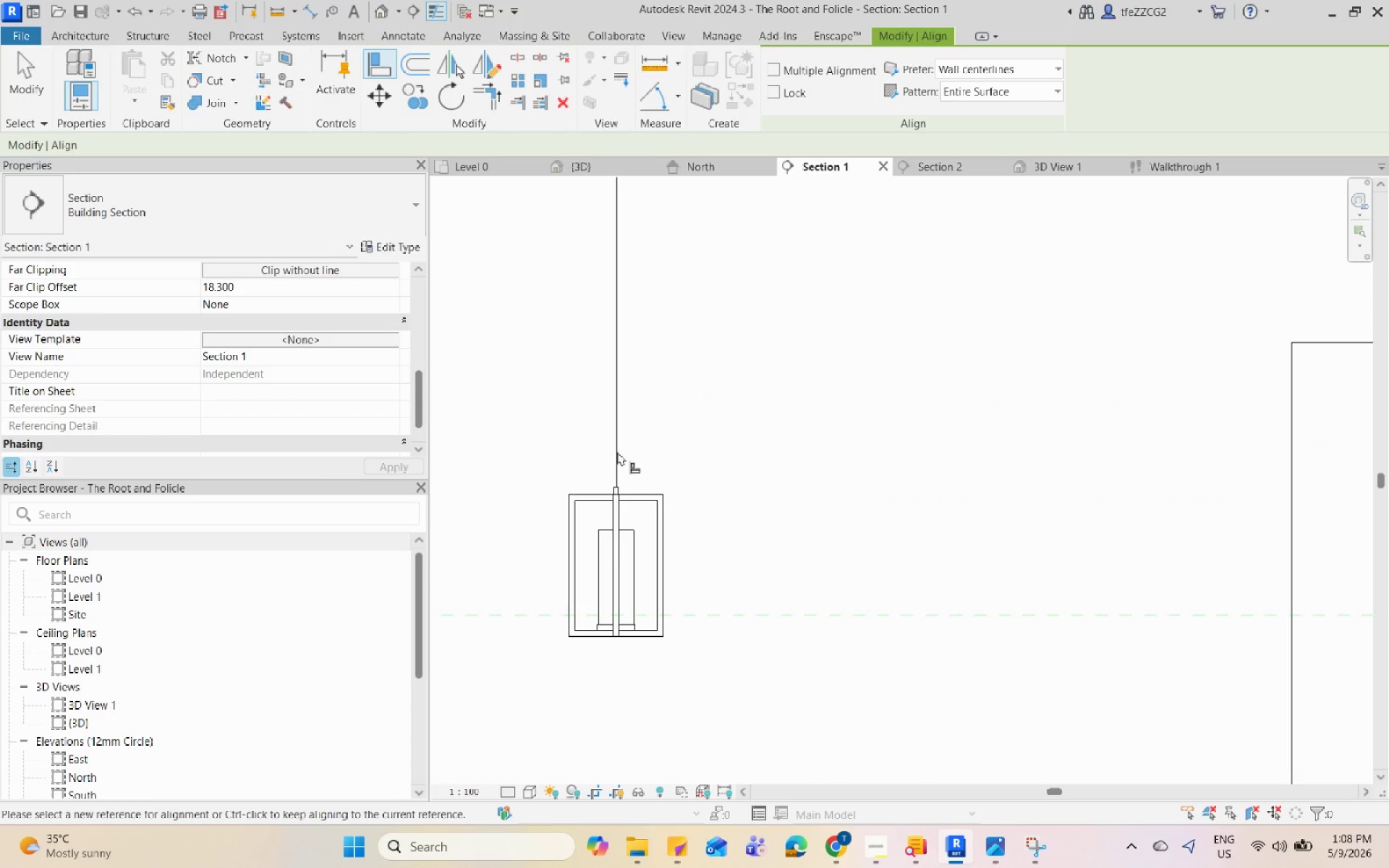 
scroll: coordinate [598, 548], scroll_direction: down, amount: 5.0
 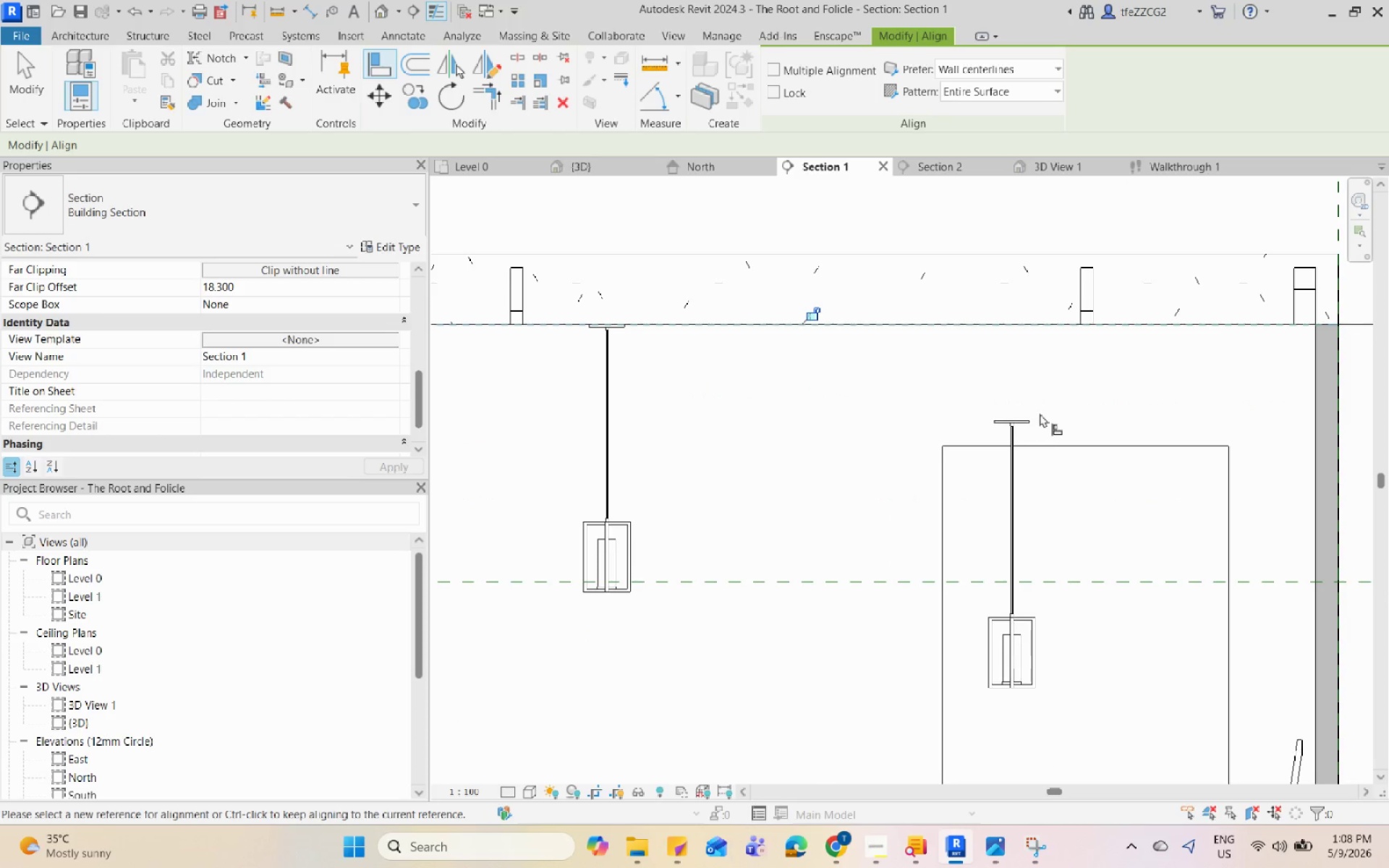 
left_click([1027, 418])
 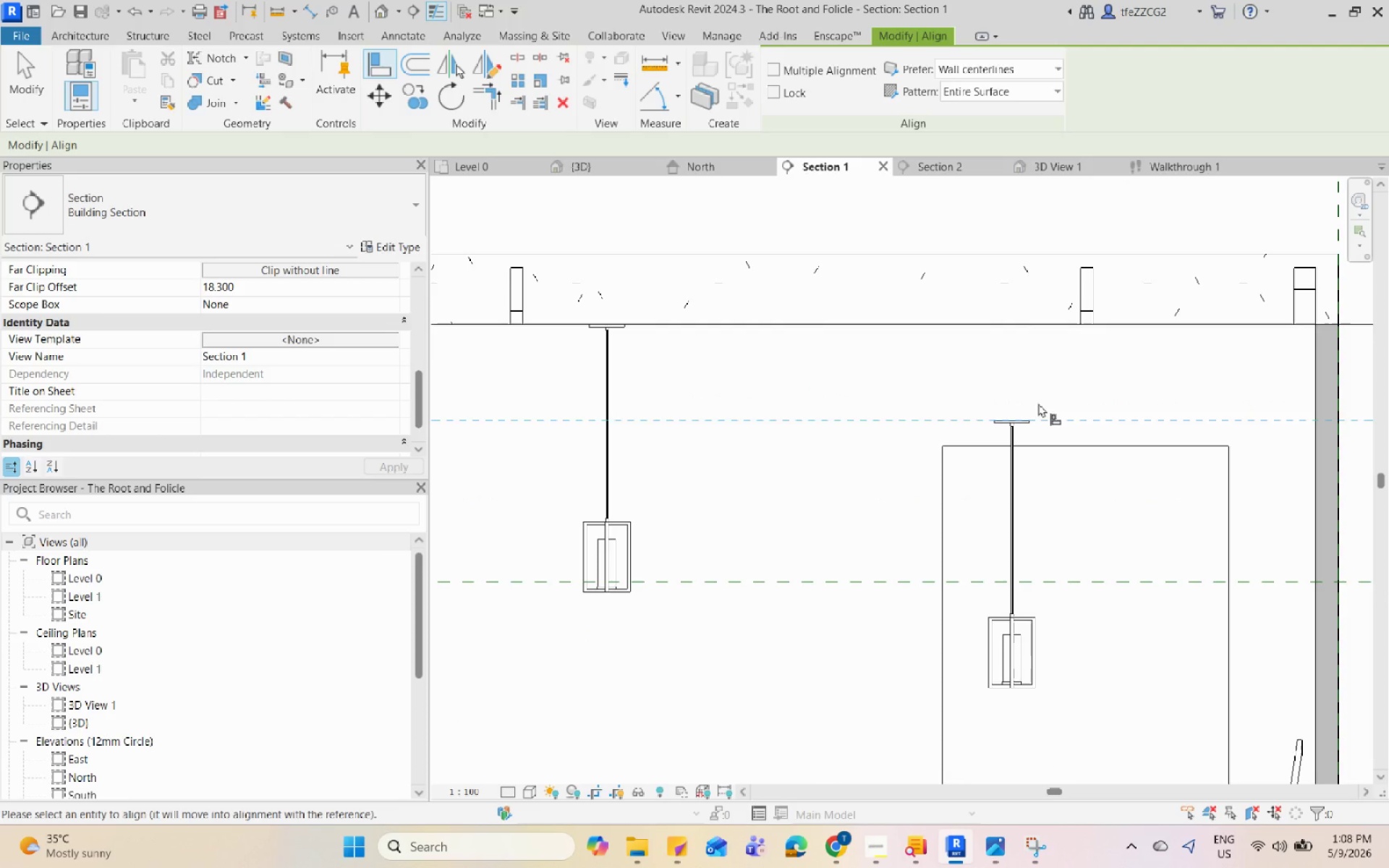 
key(Escape)
type(aq)
 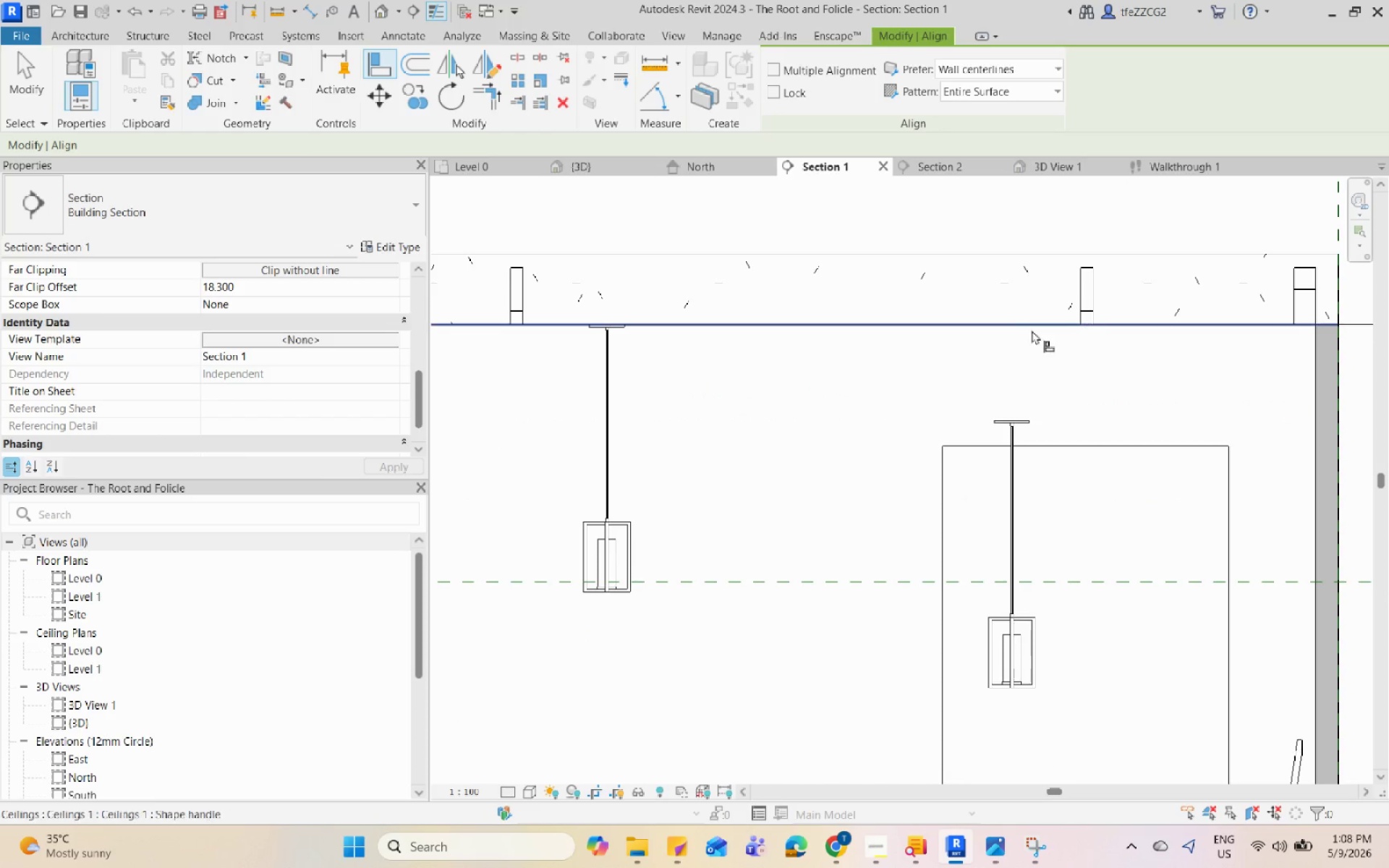 
left_click([1032, 329])
 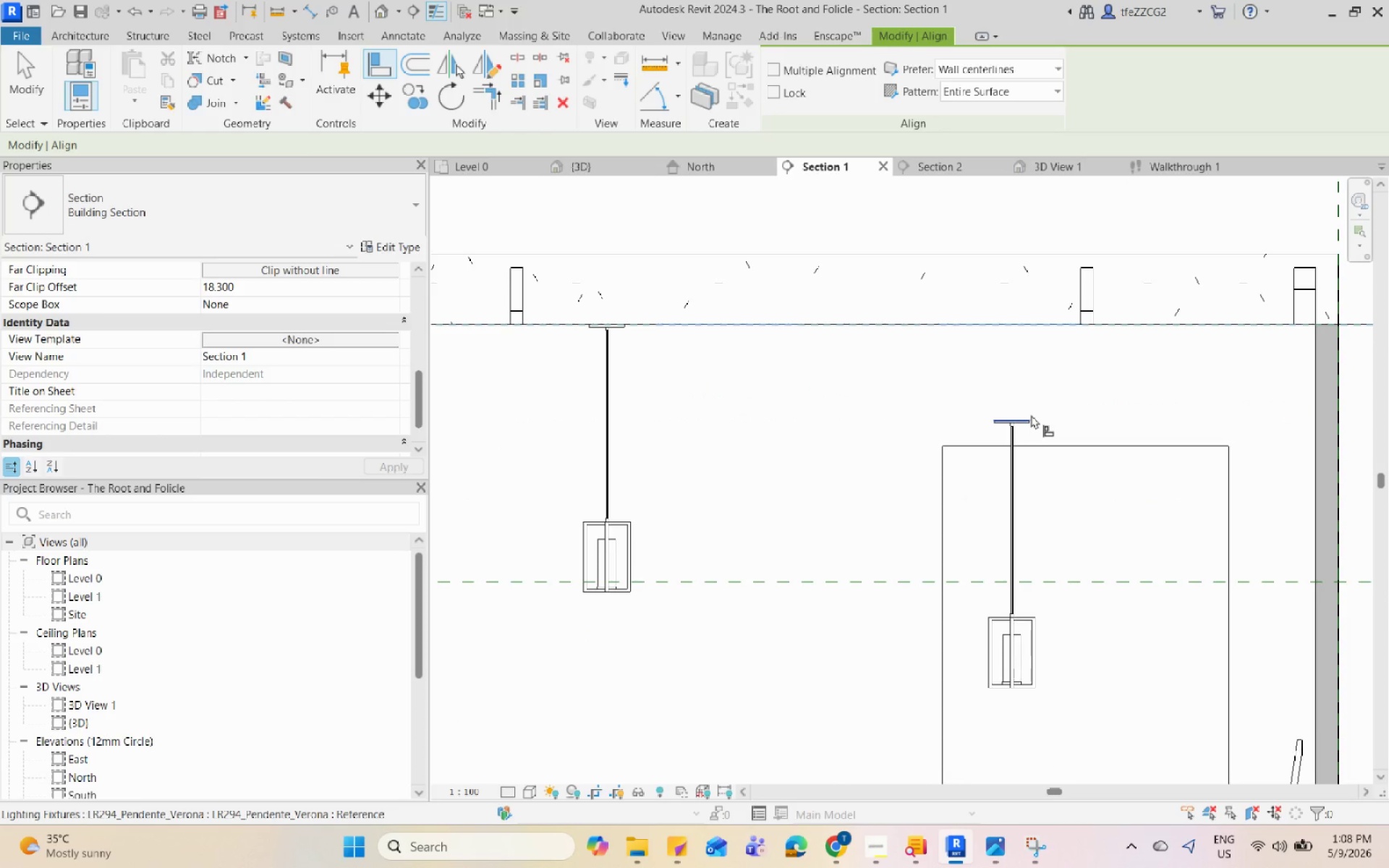 
left_click([1031, 414])
 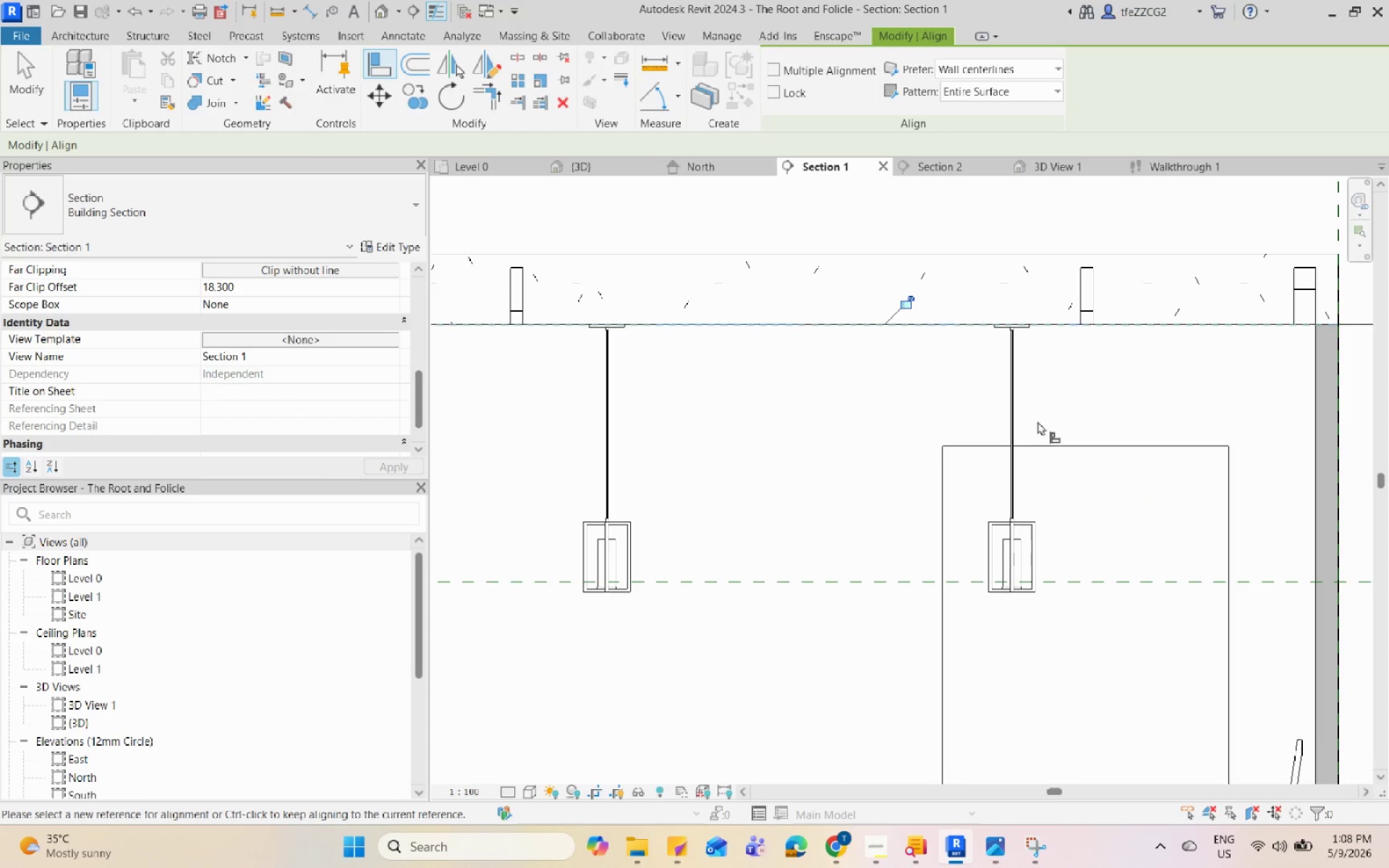 
key(Escape)
 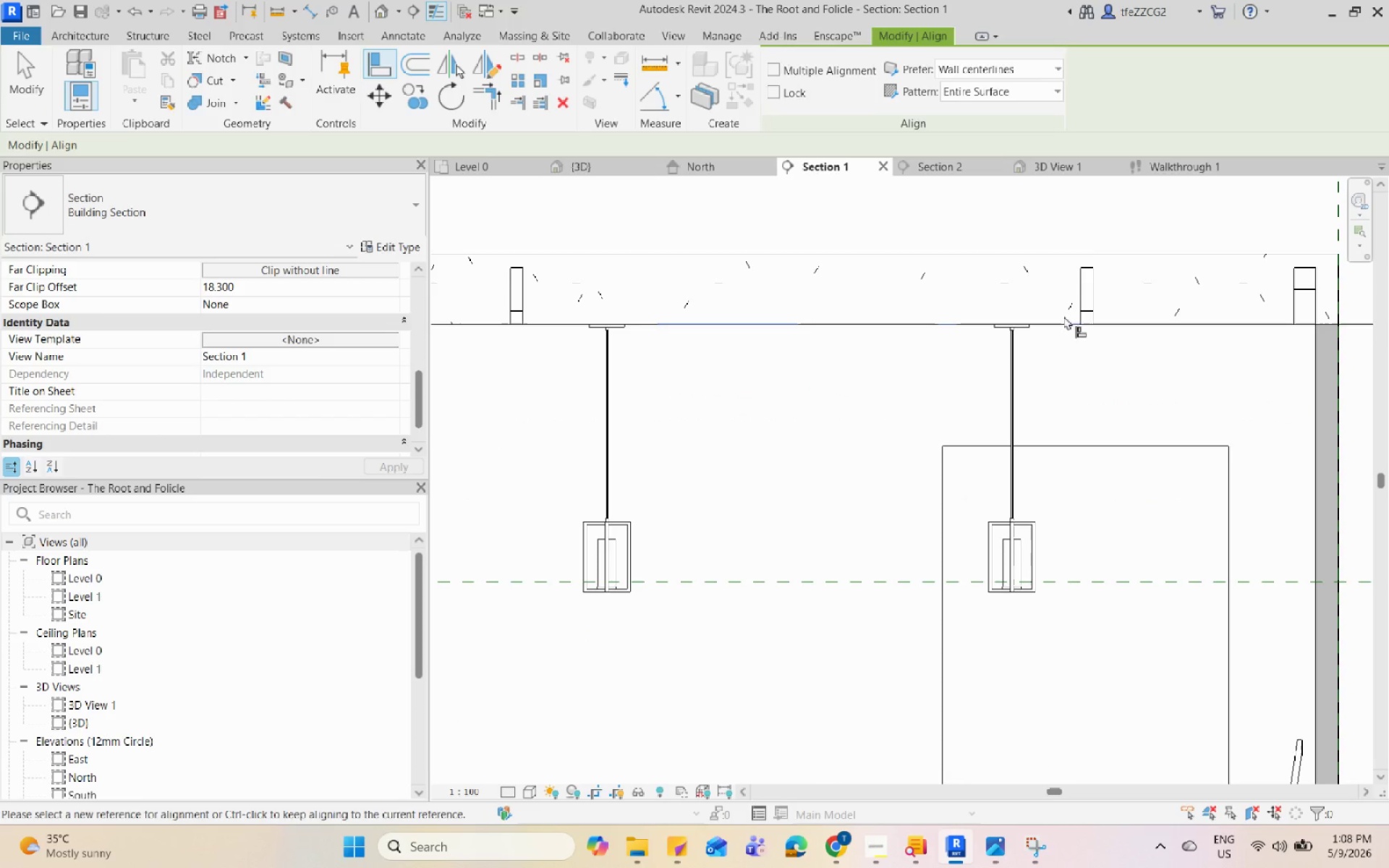 
key(Escape)
 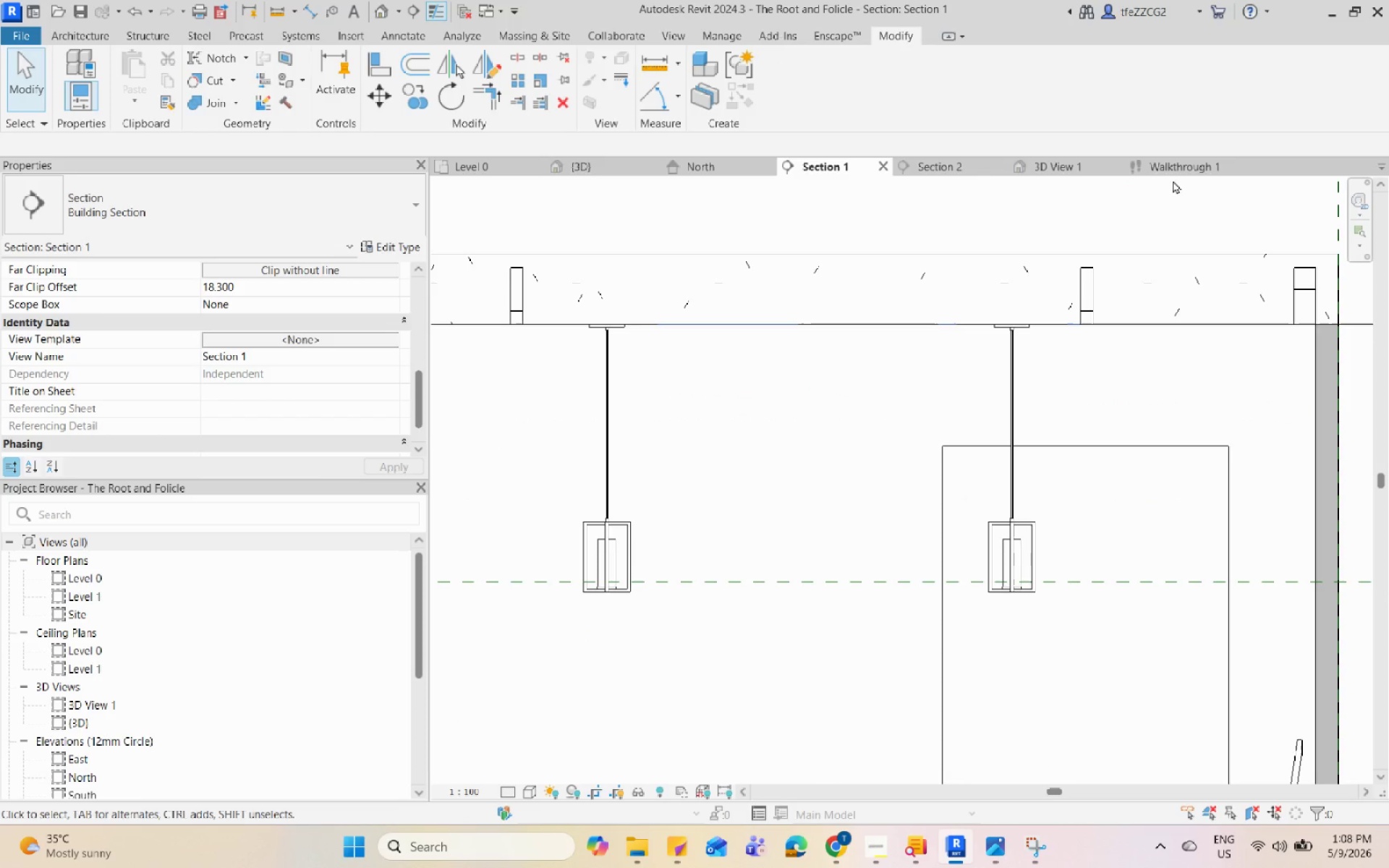 
left_click([1181, 166])
 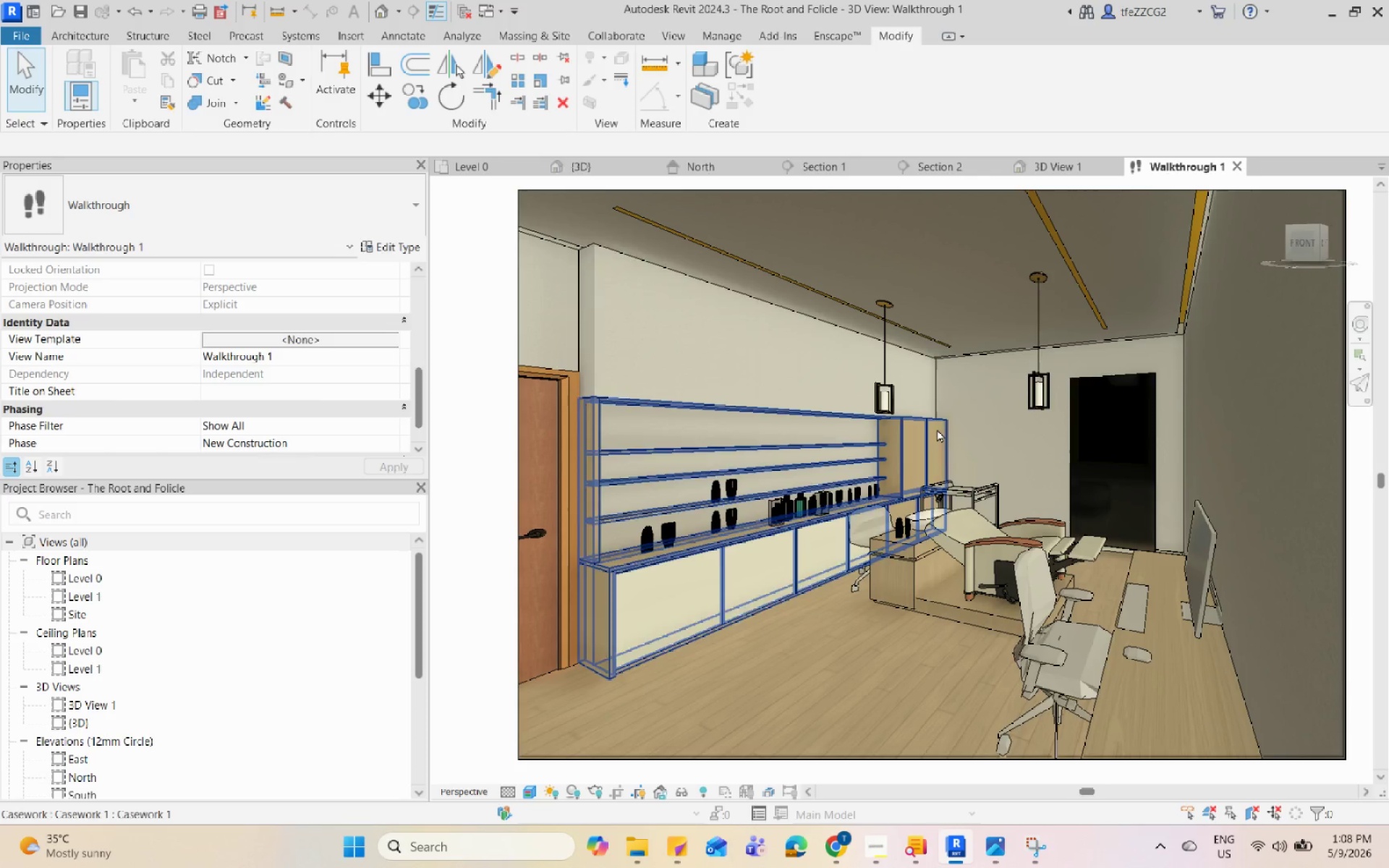 
wait(5.16)
 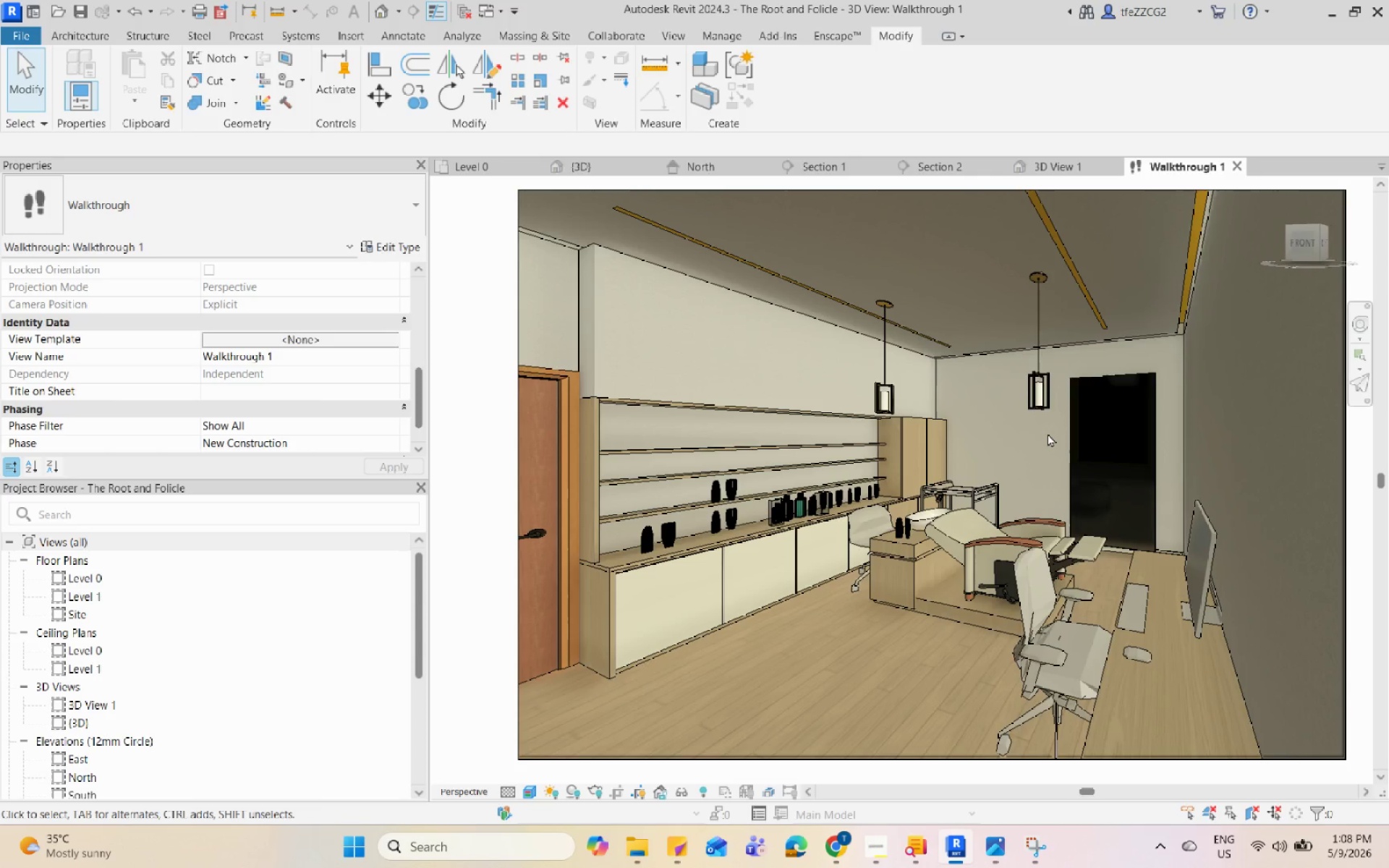 
key(PrintScreen)
 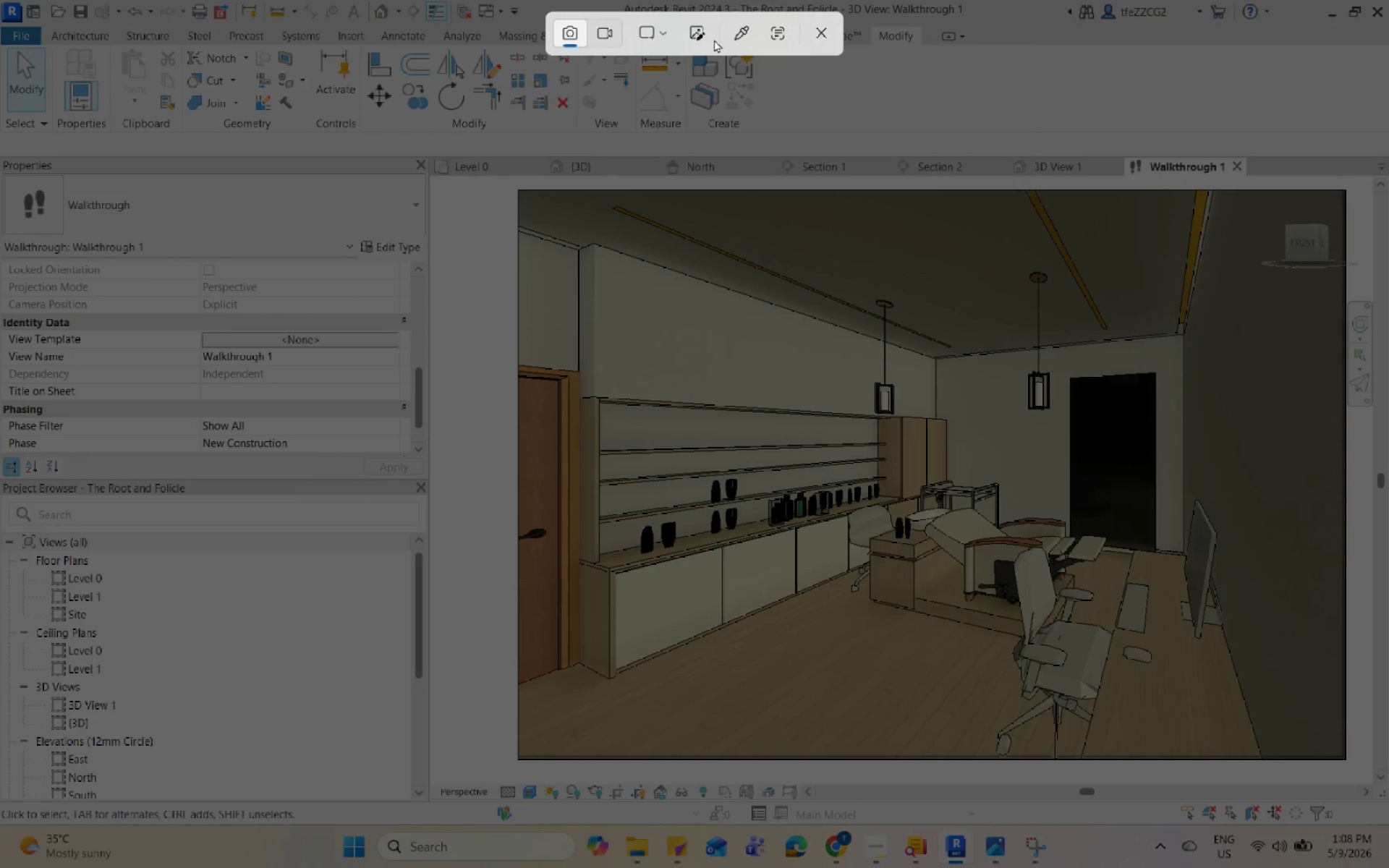 
left_click([661, 34])
 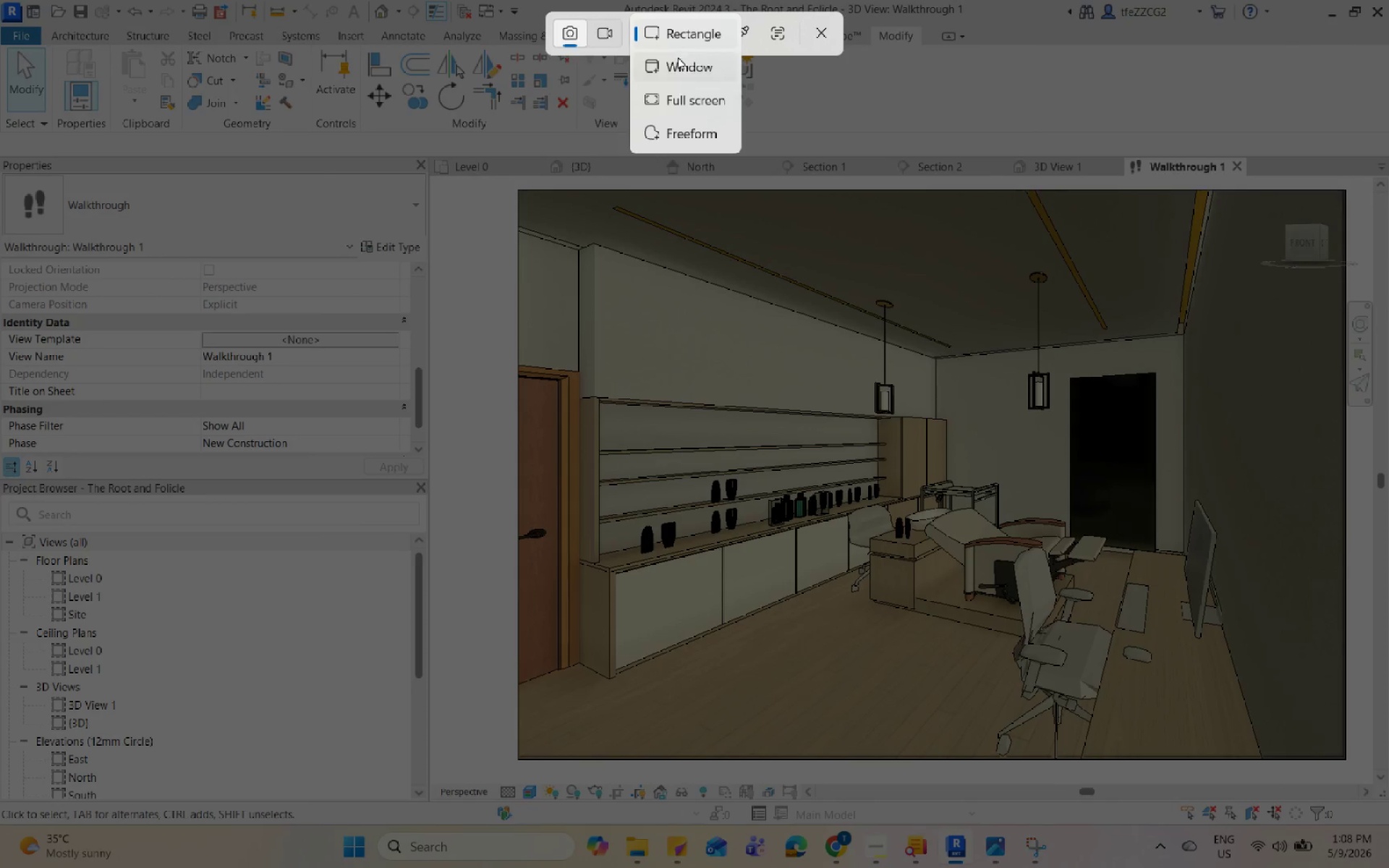 
left_click([678, 60])
 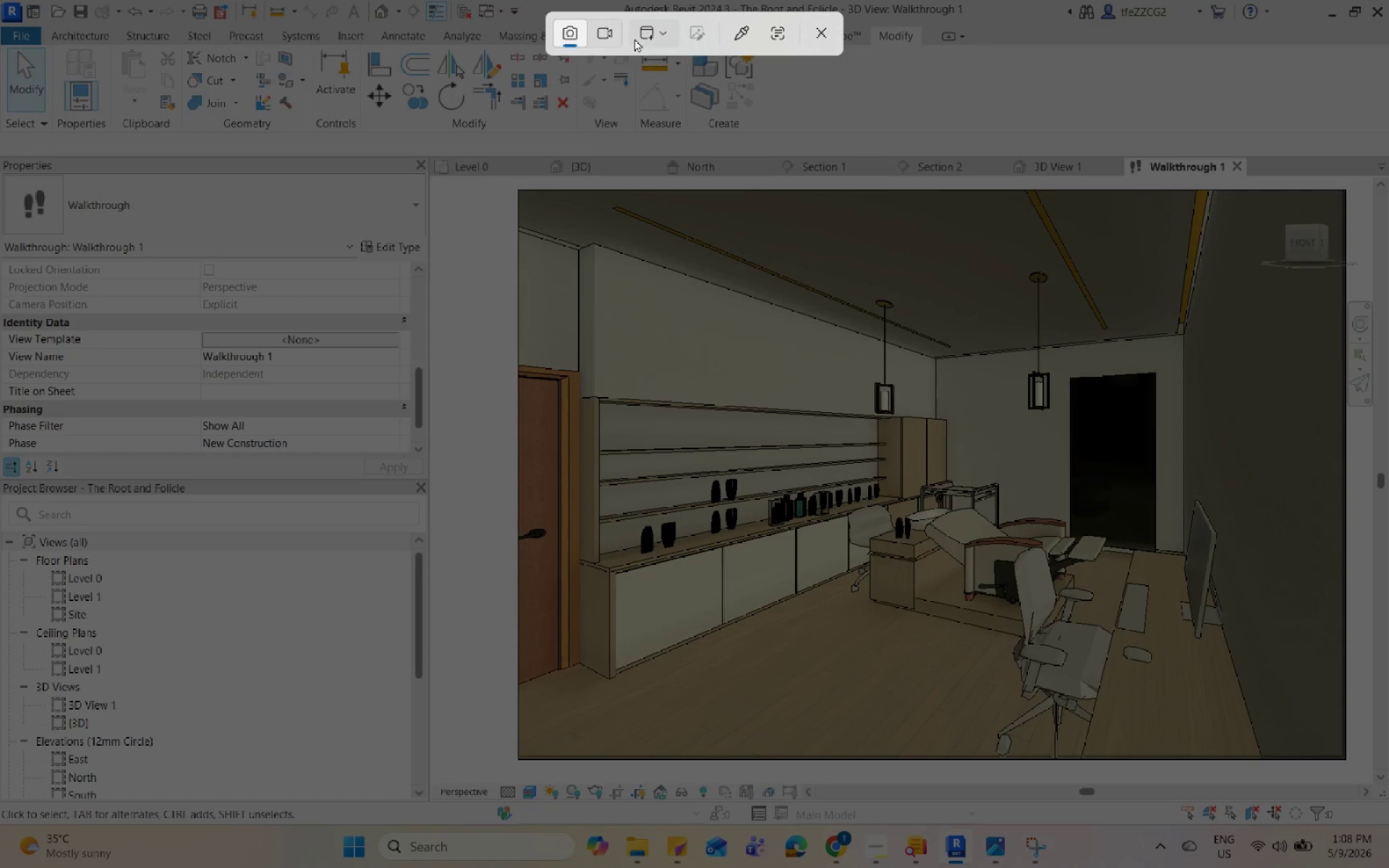 
left_click([602, 27])
 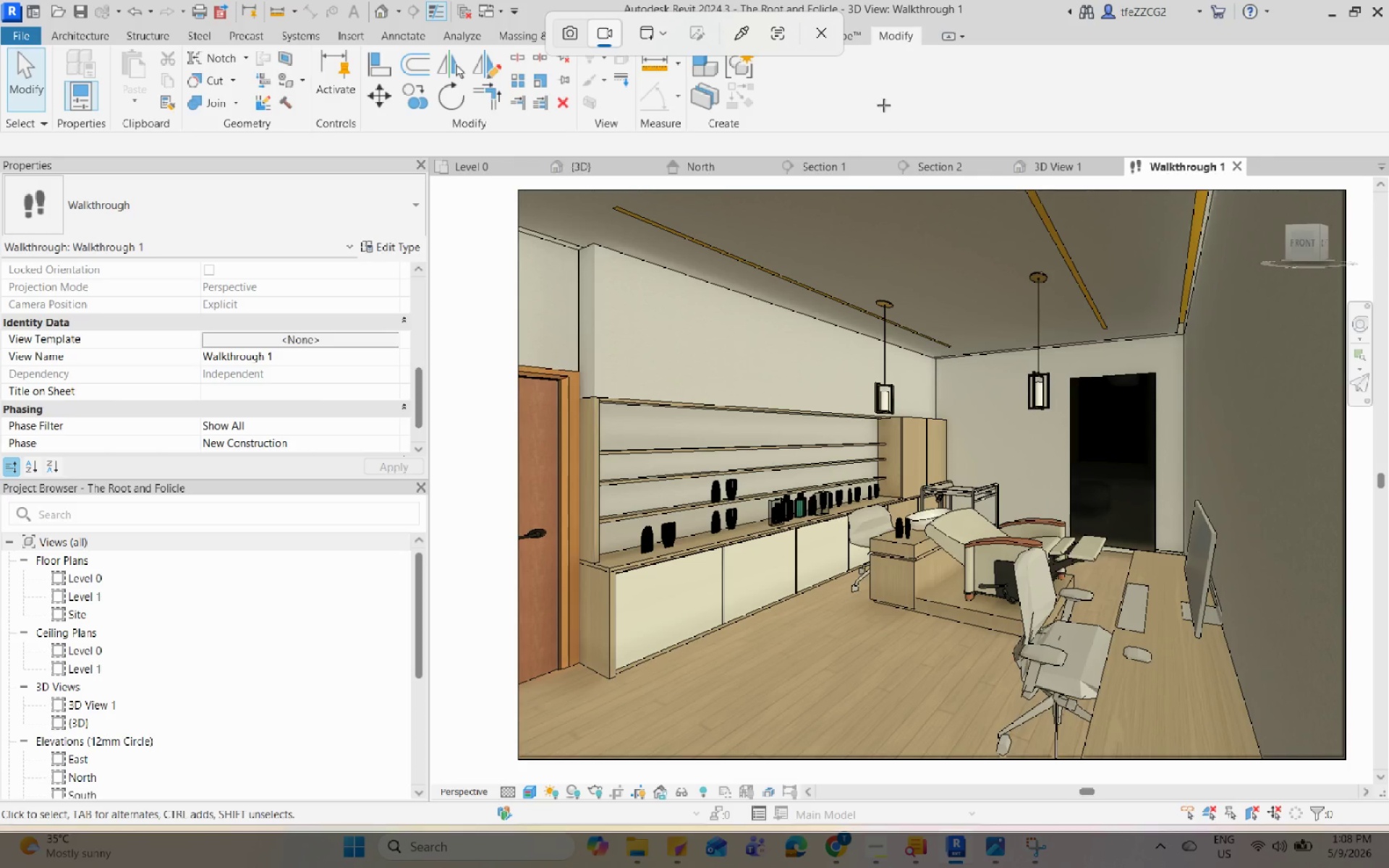 
left_click([883, 105])
 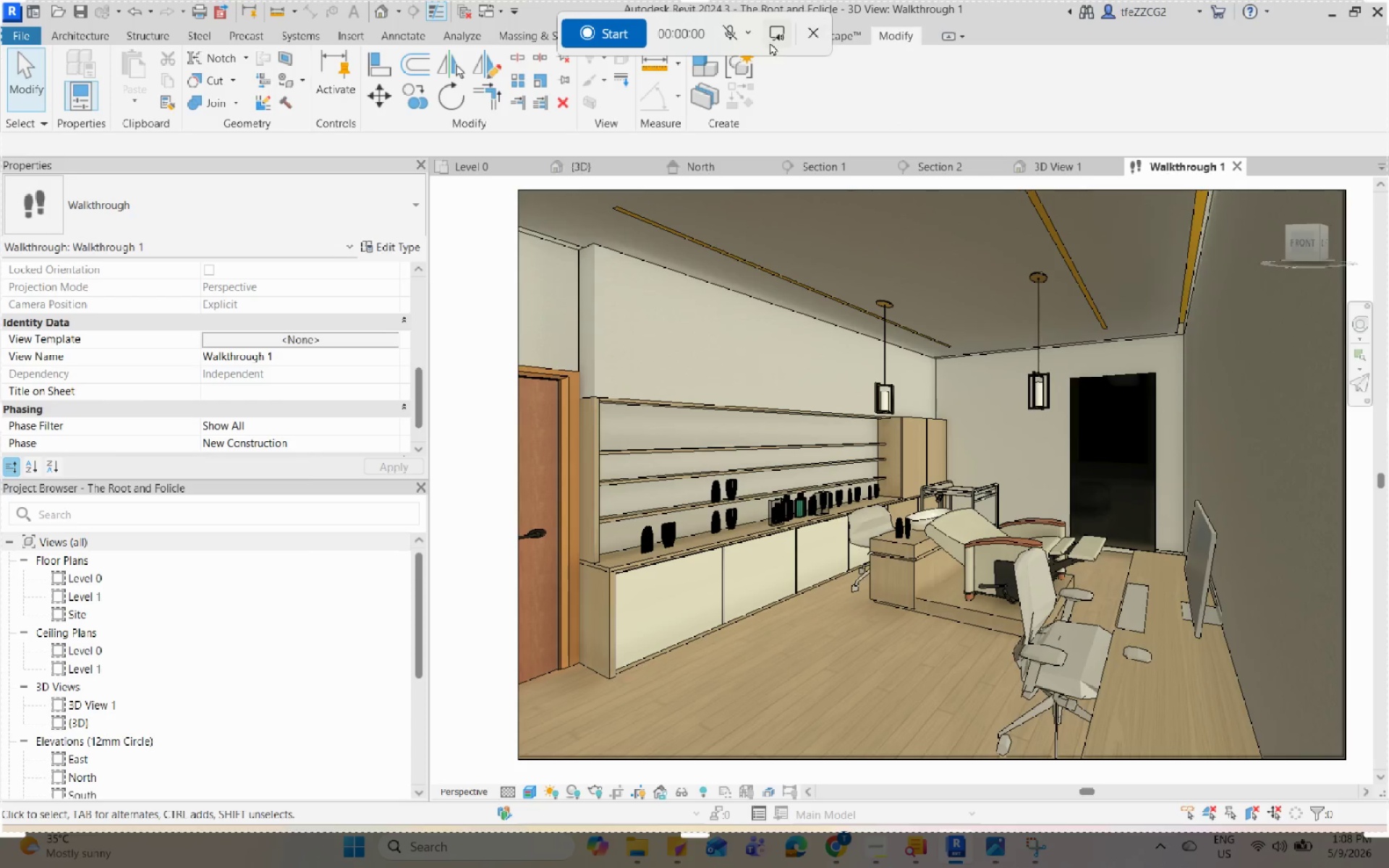 
left_click([1033, 246])
 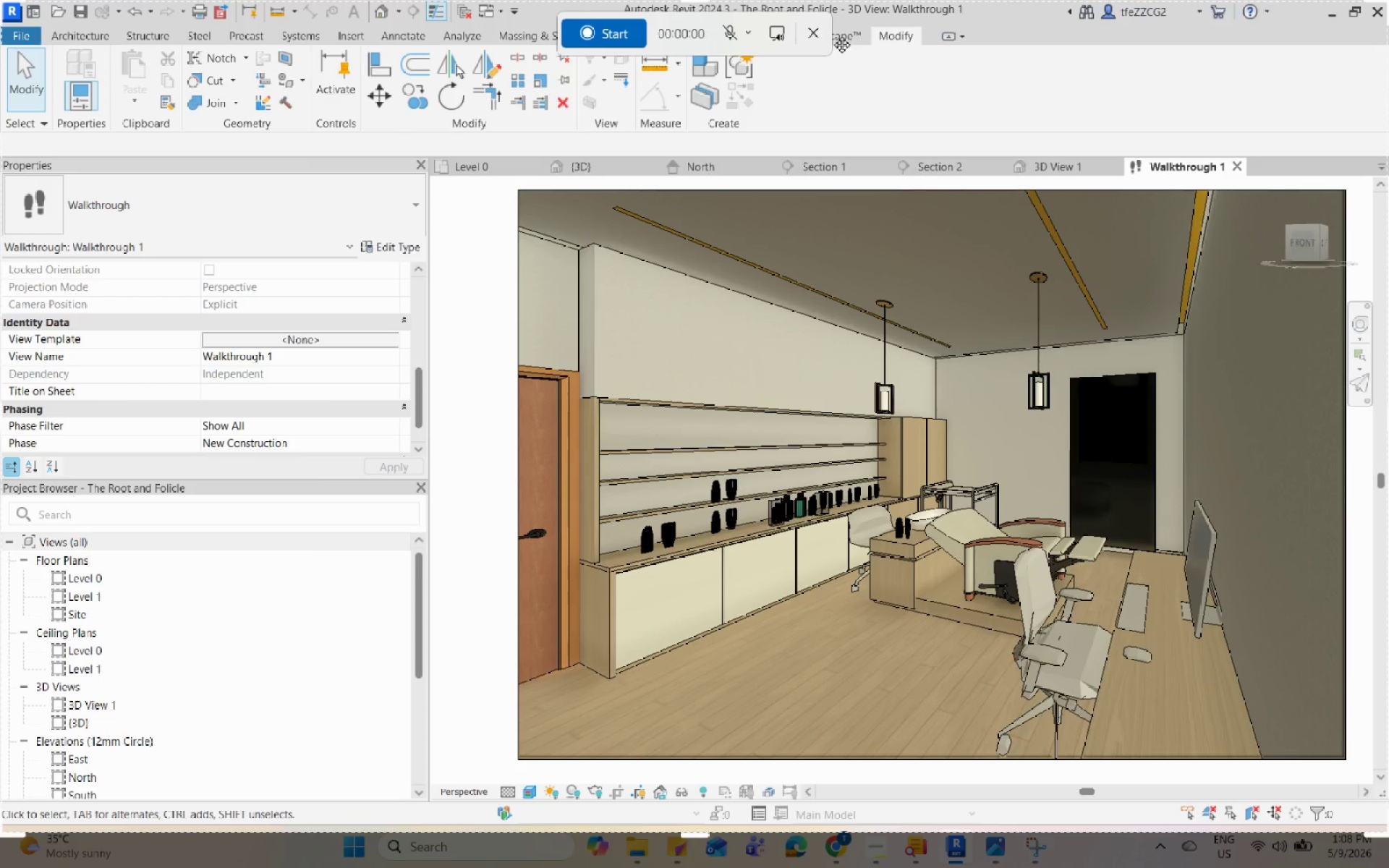 
left_click([804, 33])
 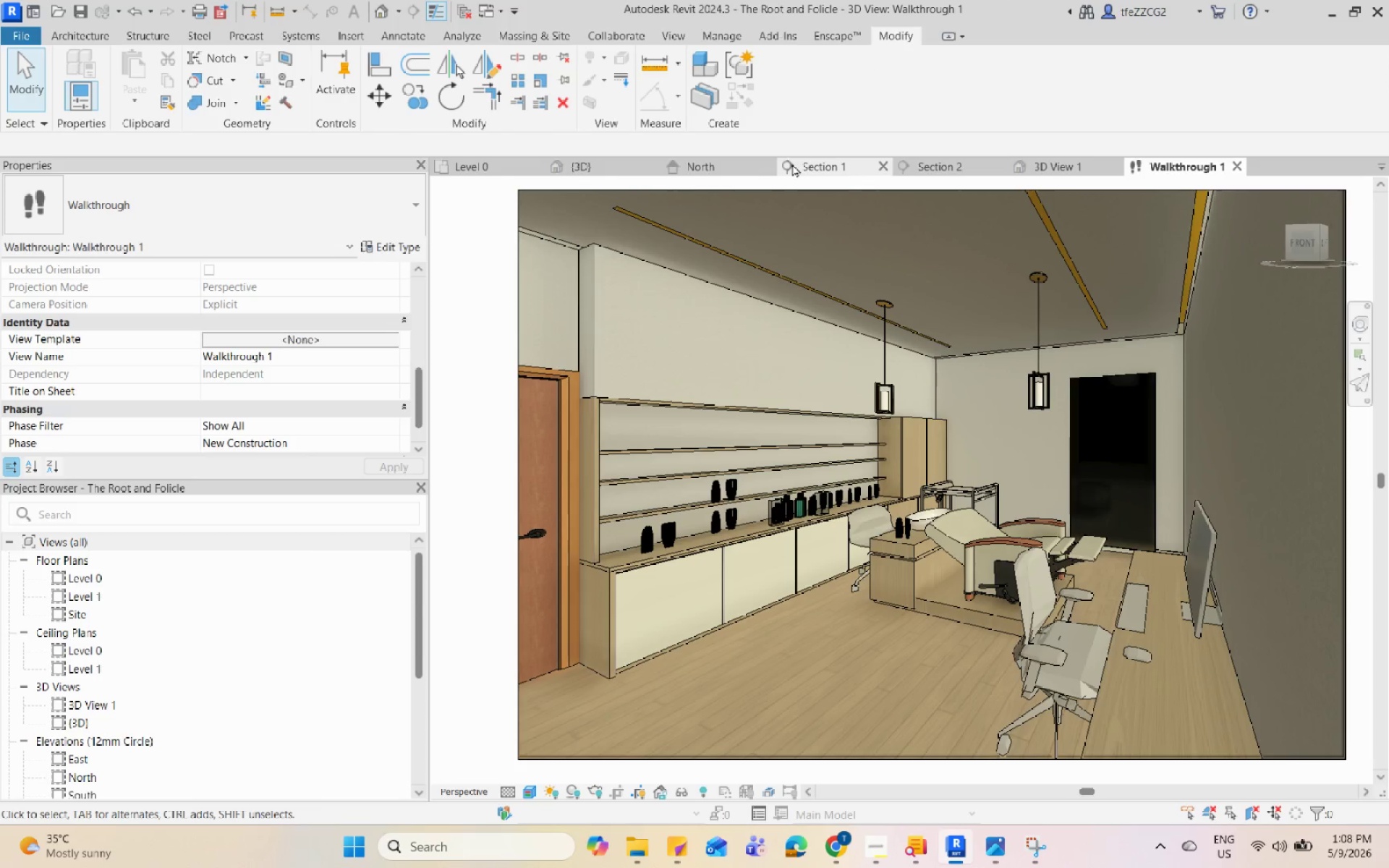 
left_click([811, 284])
 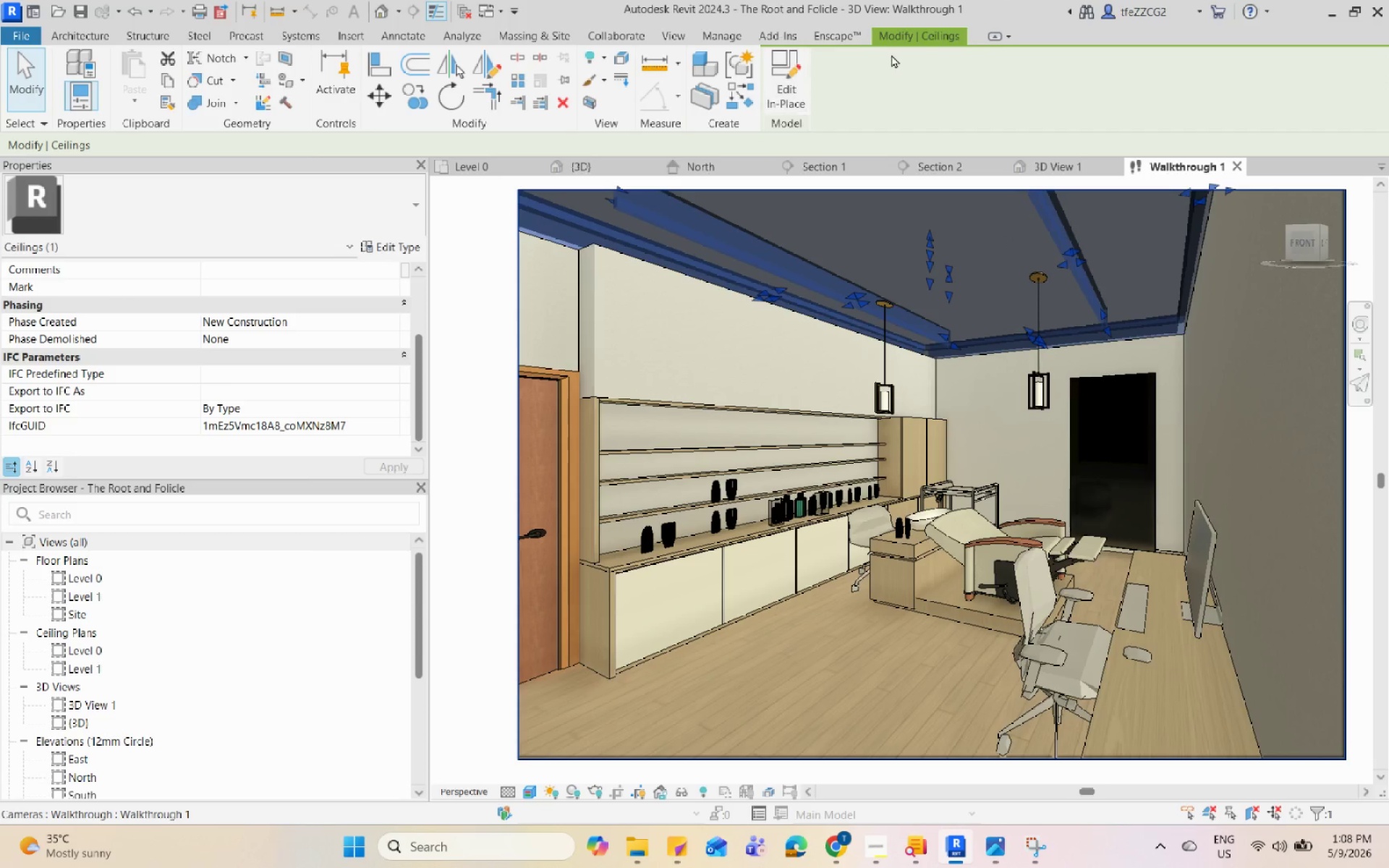 
left_click([1138, 309])
 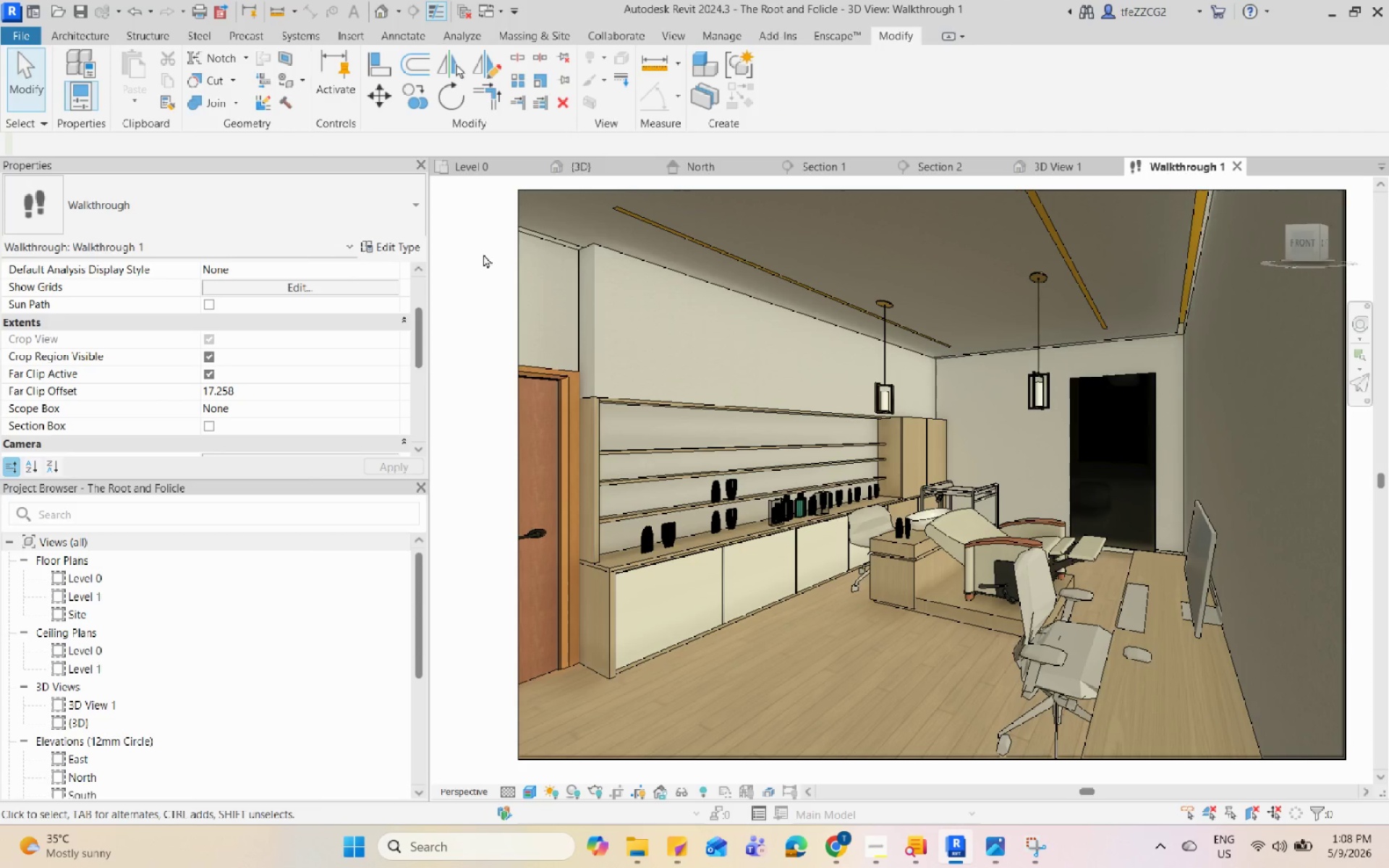 
left_click([511, 244])
 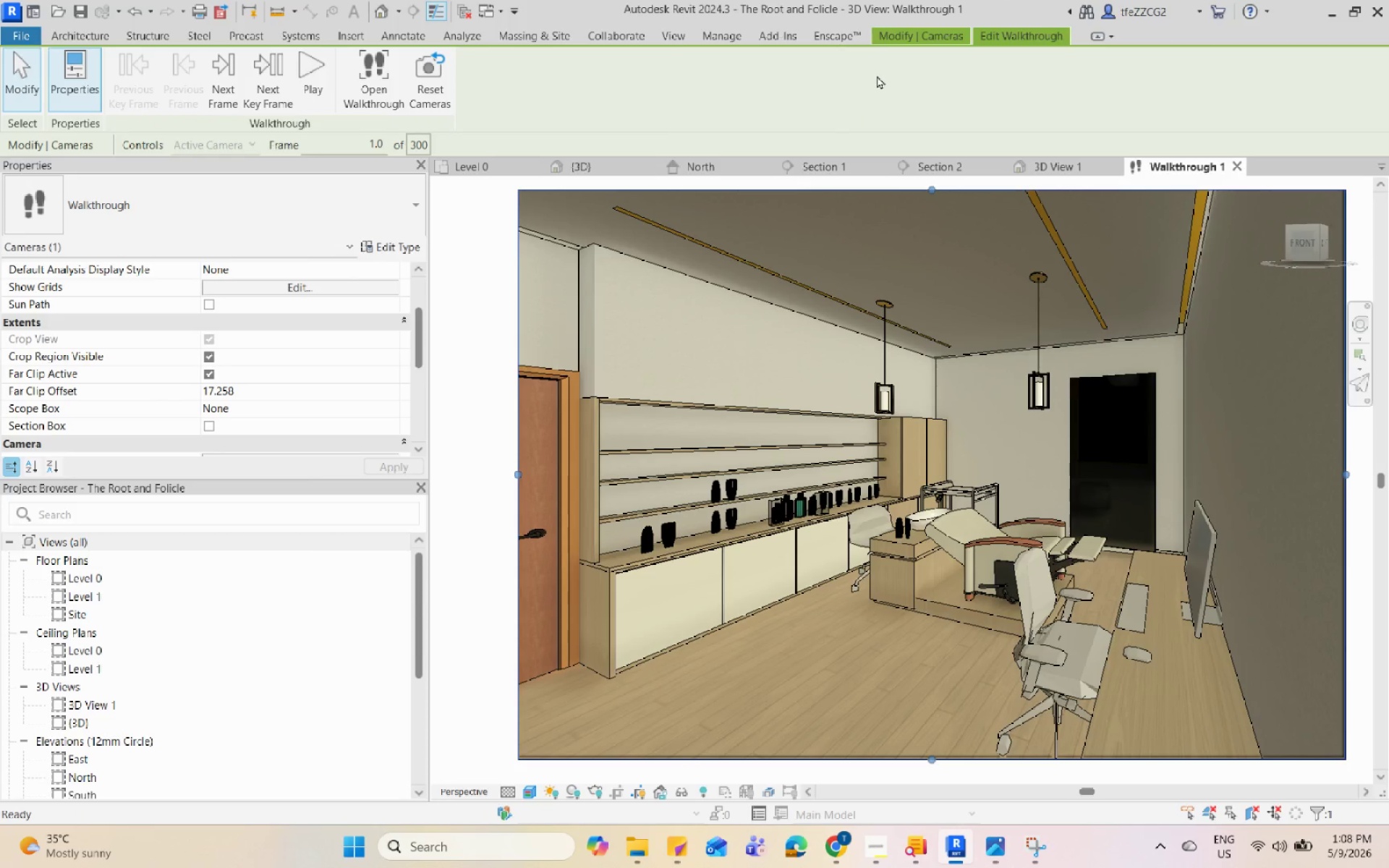 
wait(8.36)
 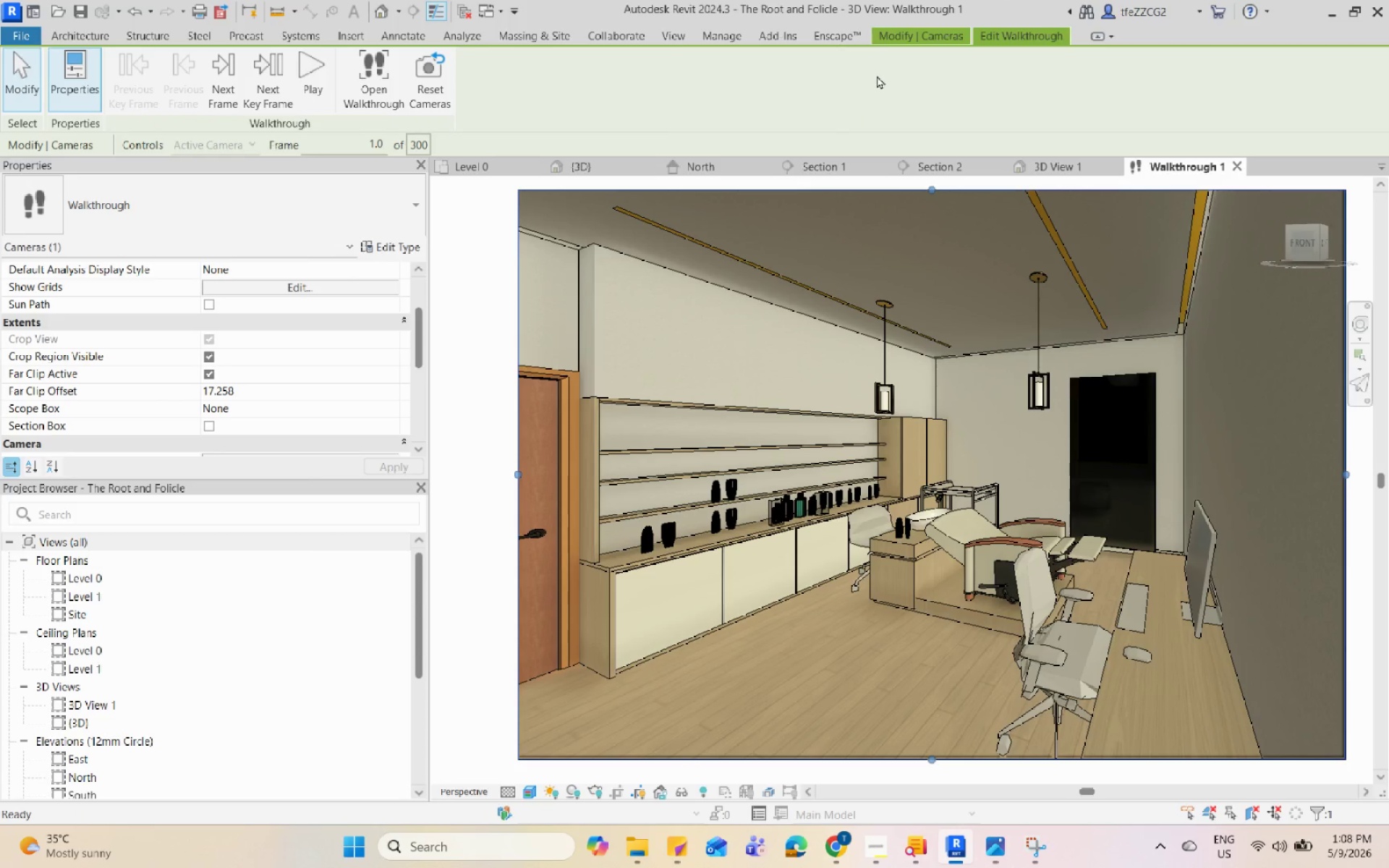 
left_click([912, 38])
 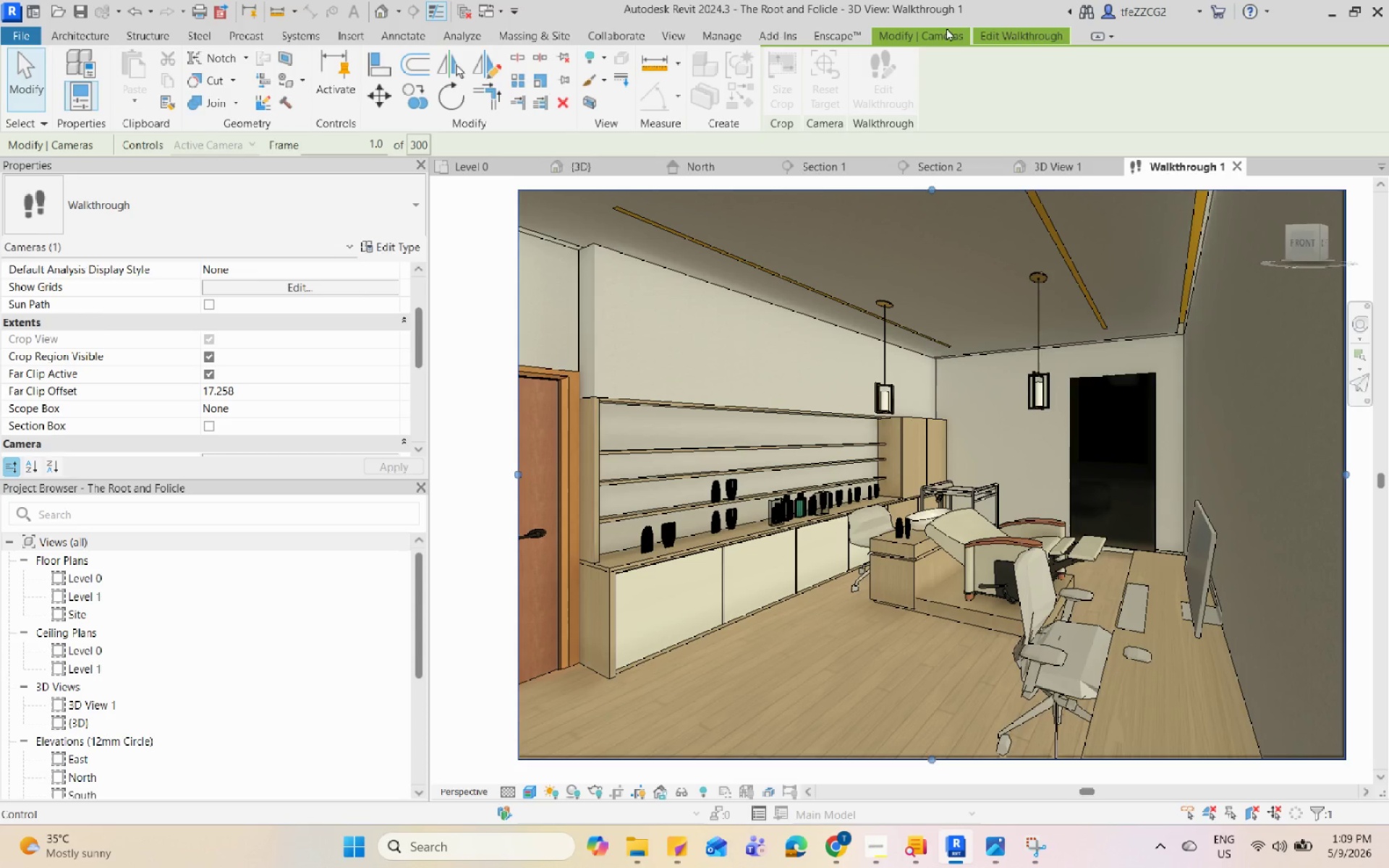 
left_click([993, 28])
 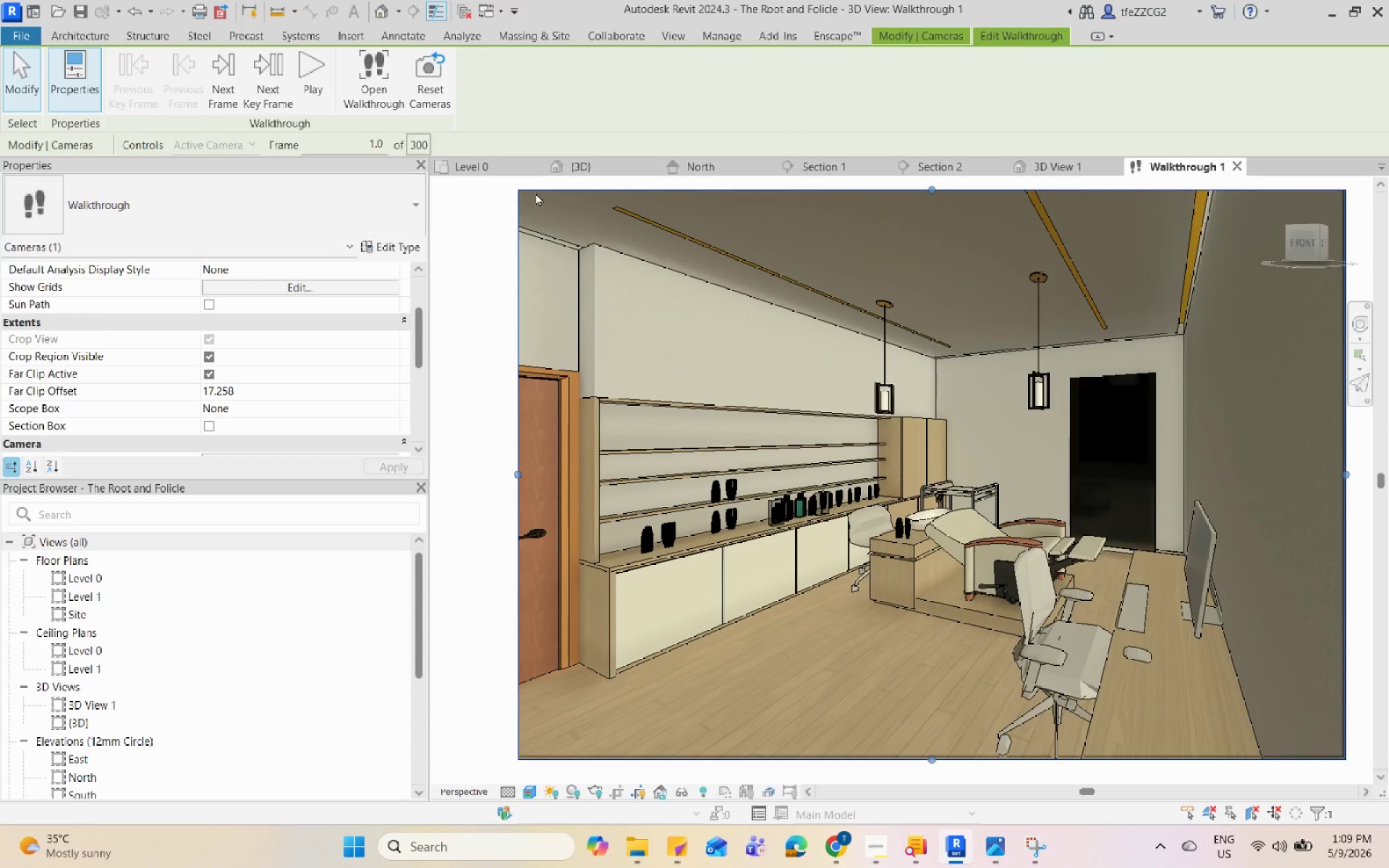 
left_click([451, 171])
 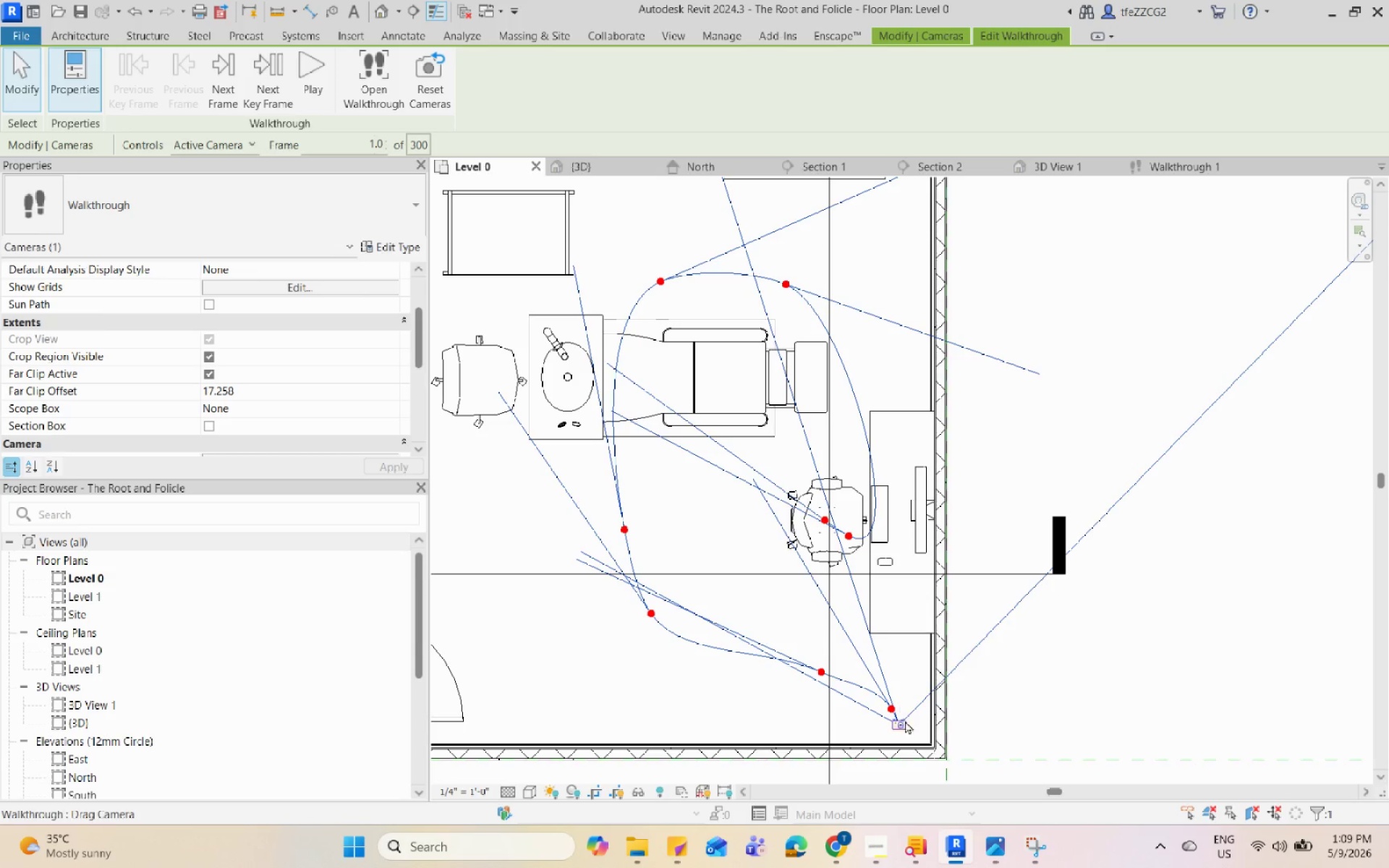 
left_click([902, 730])
 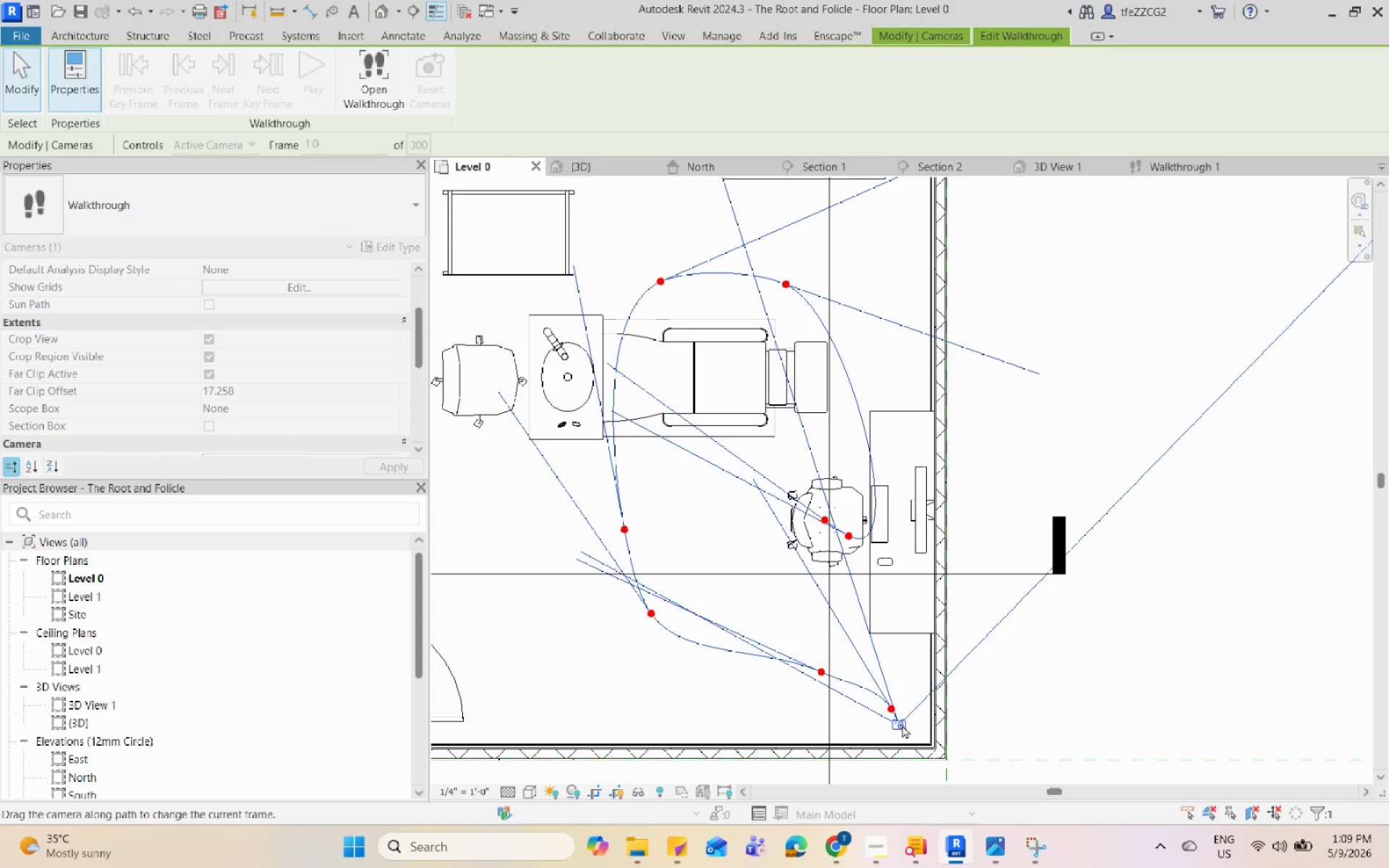 
left_click([899, 724])
 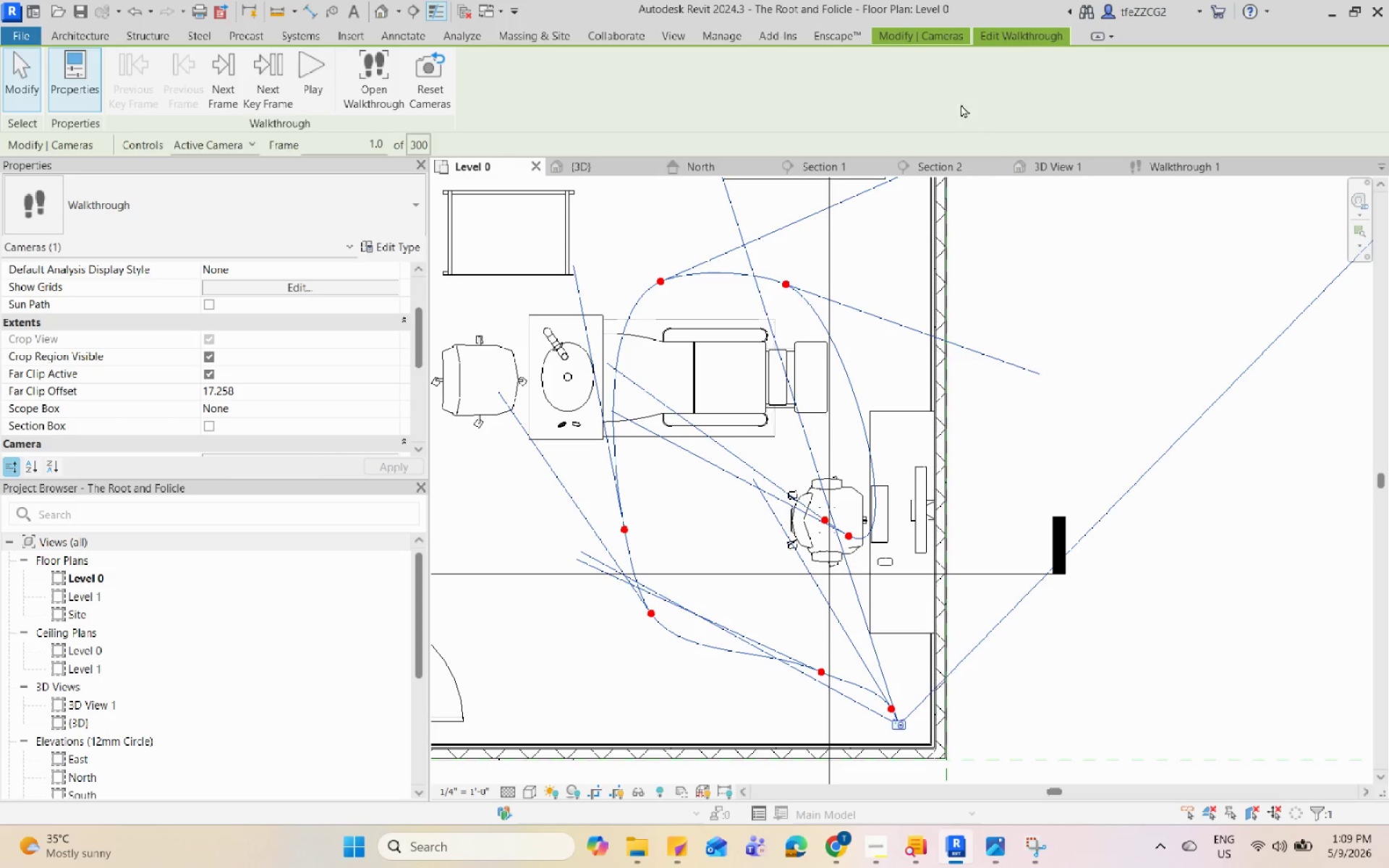 
left_click([944, 44])
 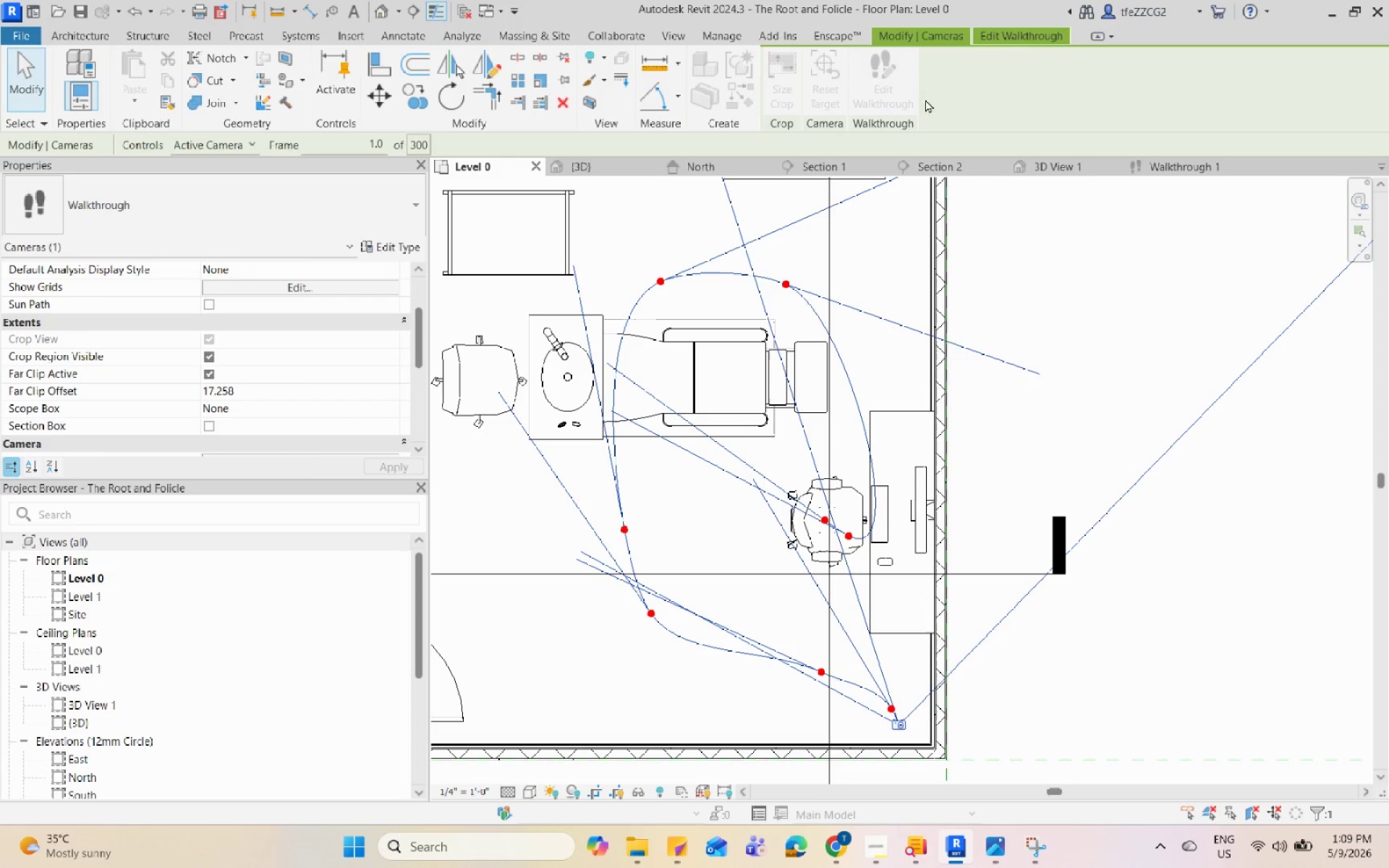 
left_click([1003, 36])
 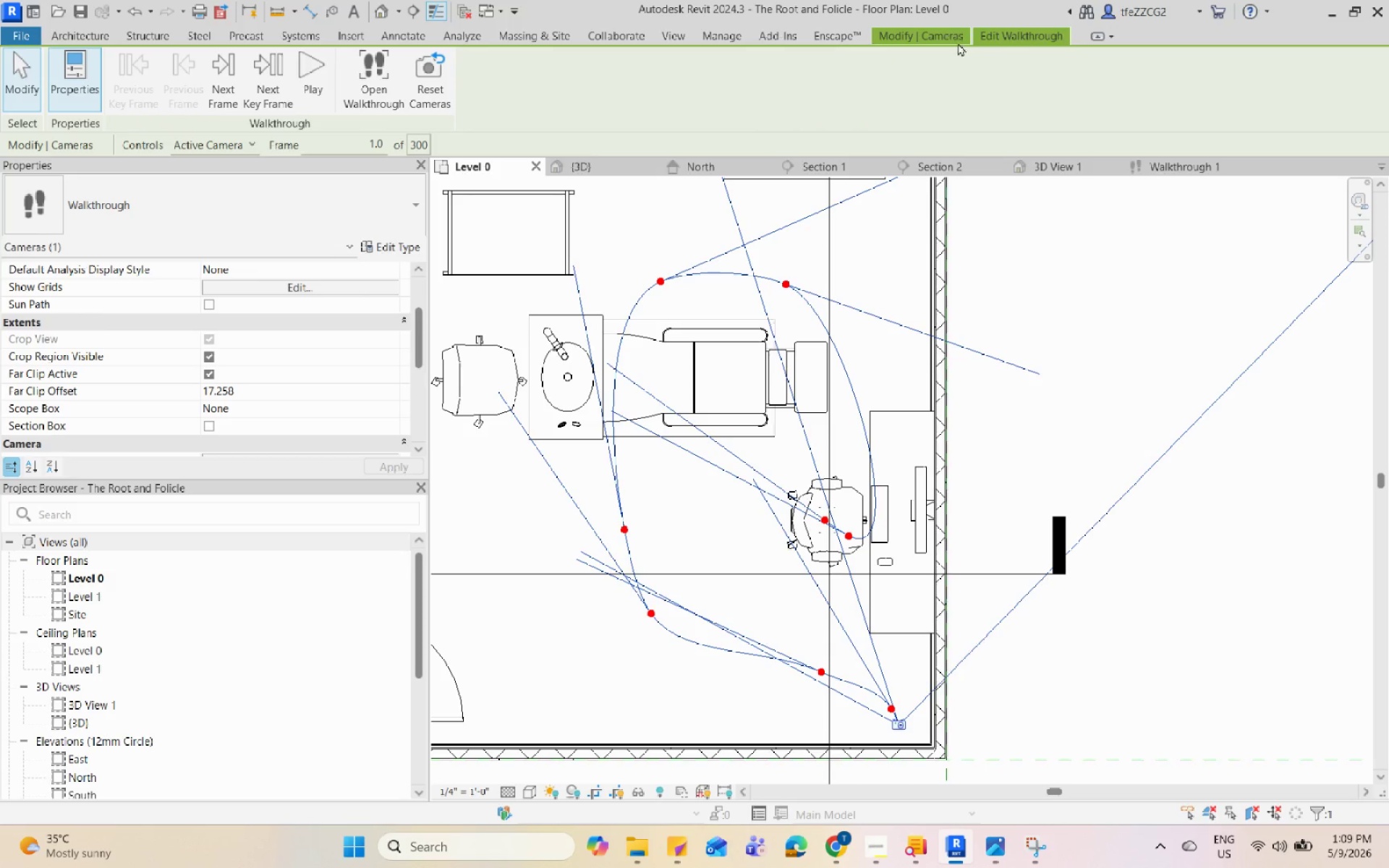 
left_click([1000, 38])
 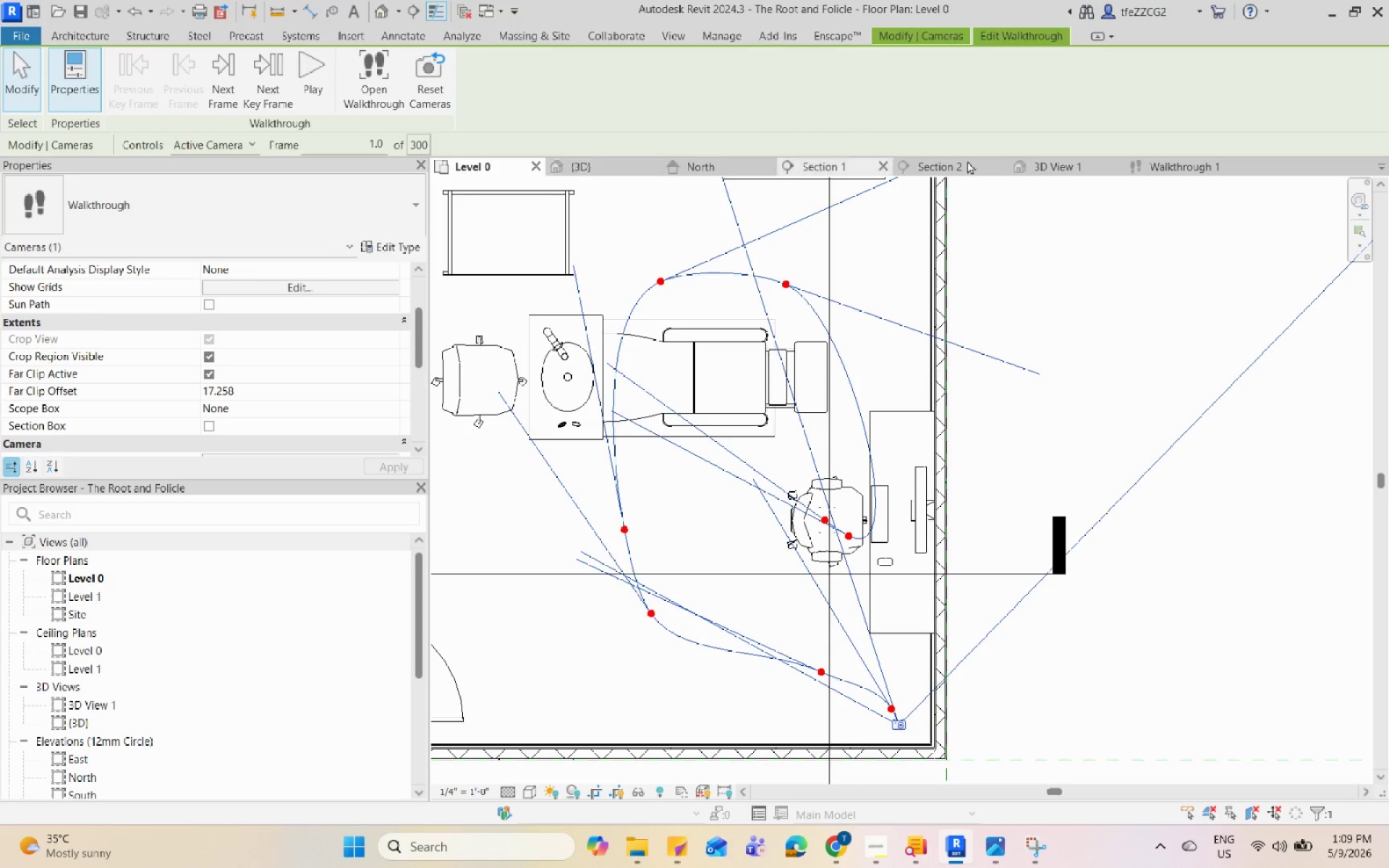 
left_click([1167, 174])
 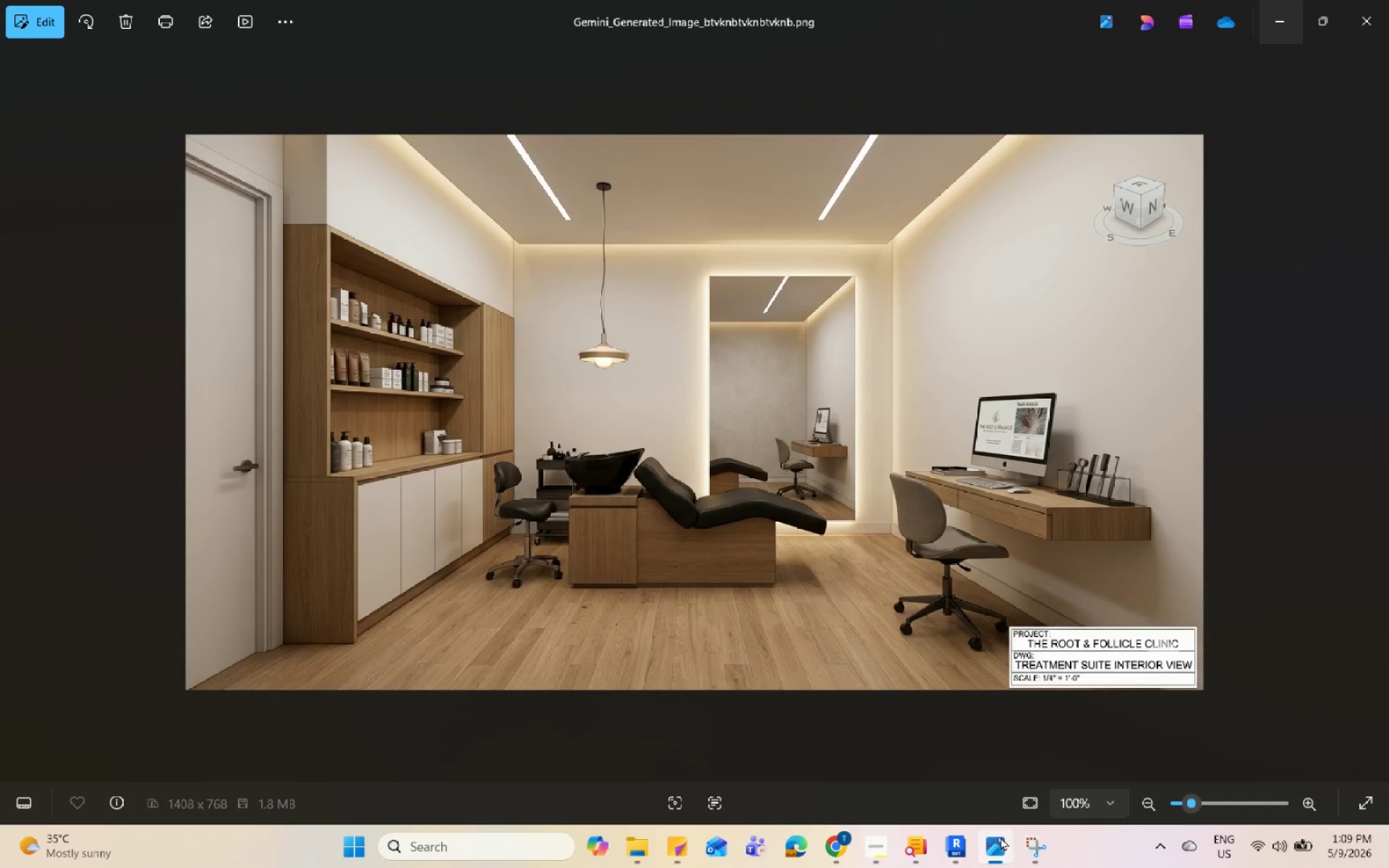 
wait(5.48)
 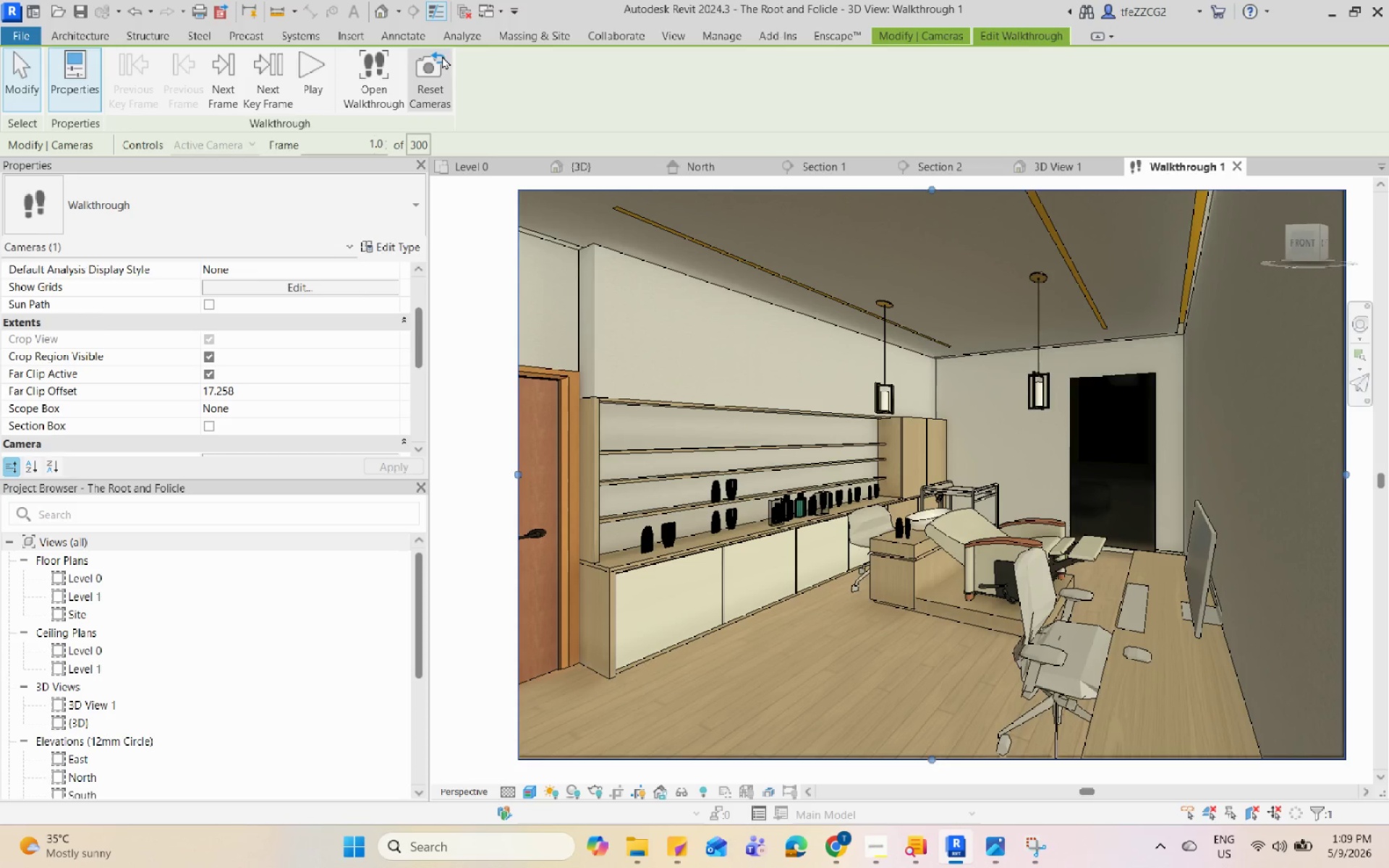 
left_click([1001, 837])
 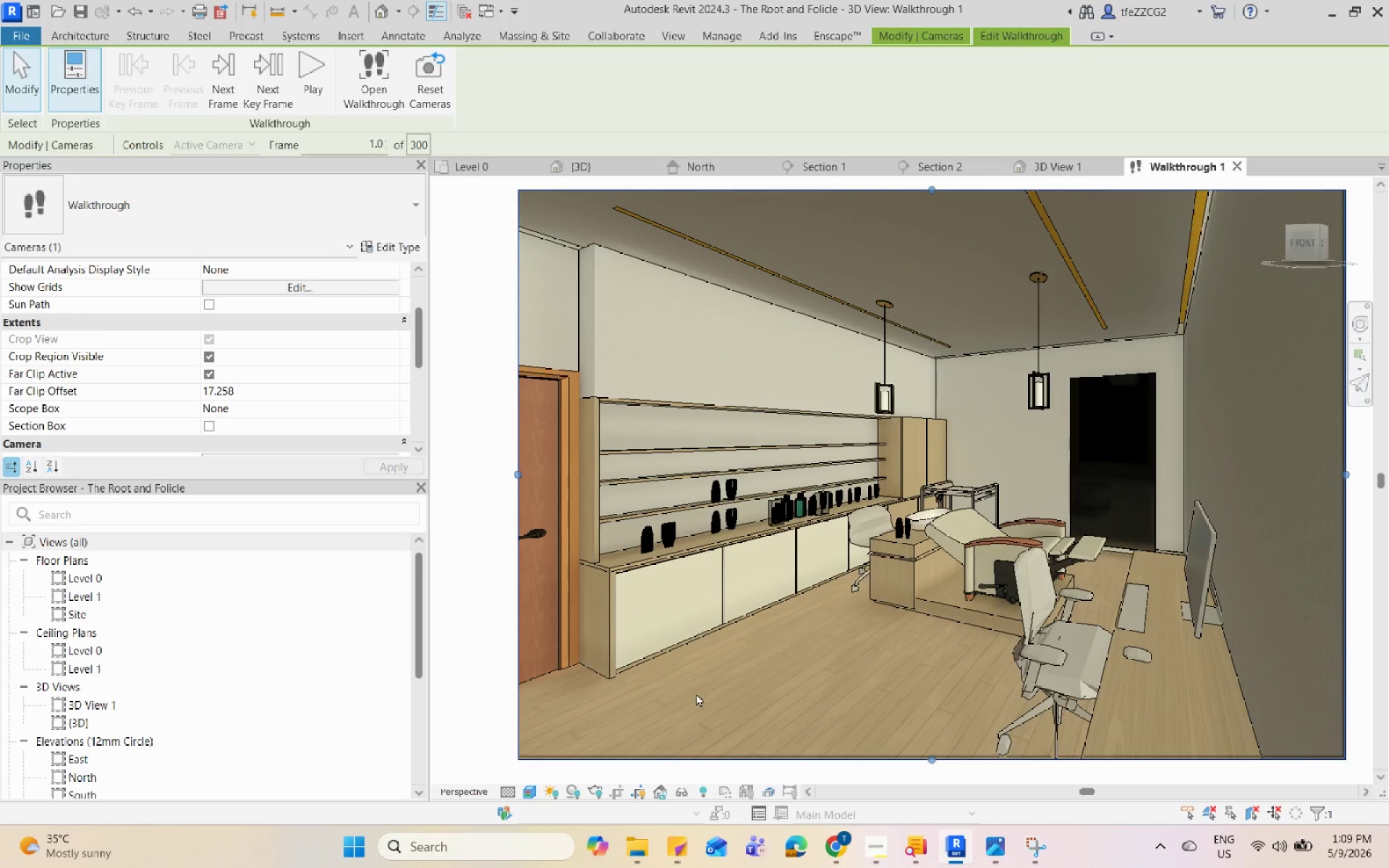 
wait(5.02)
 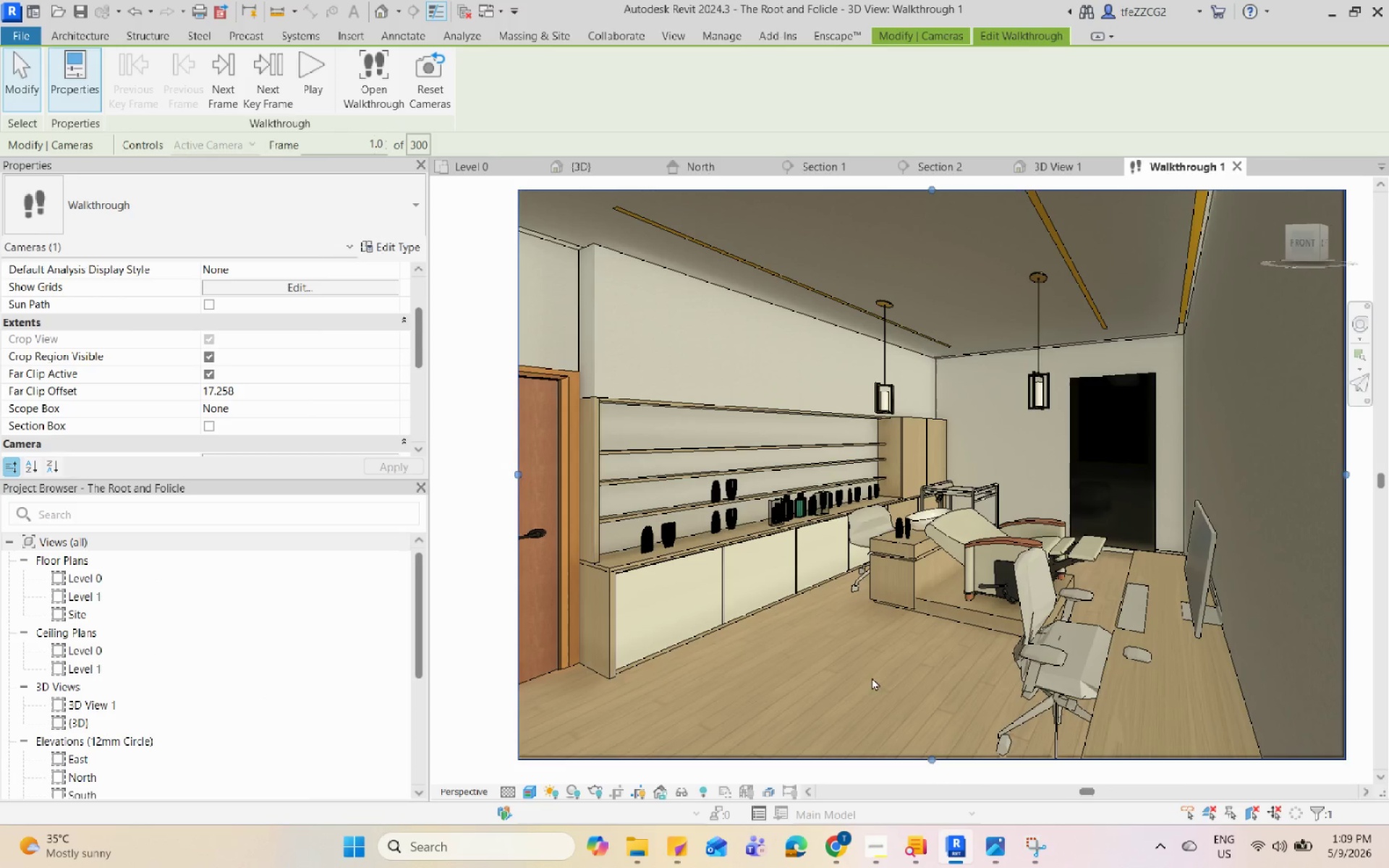 
left_click([595, 790])
 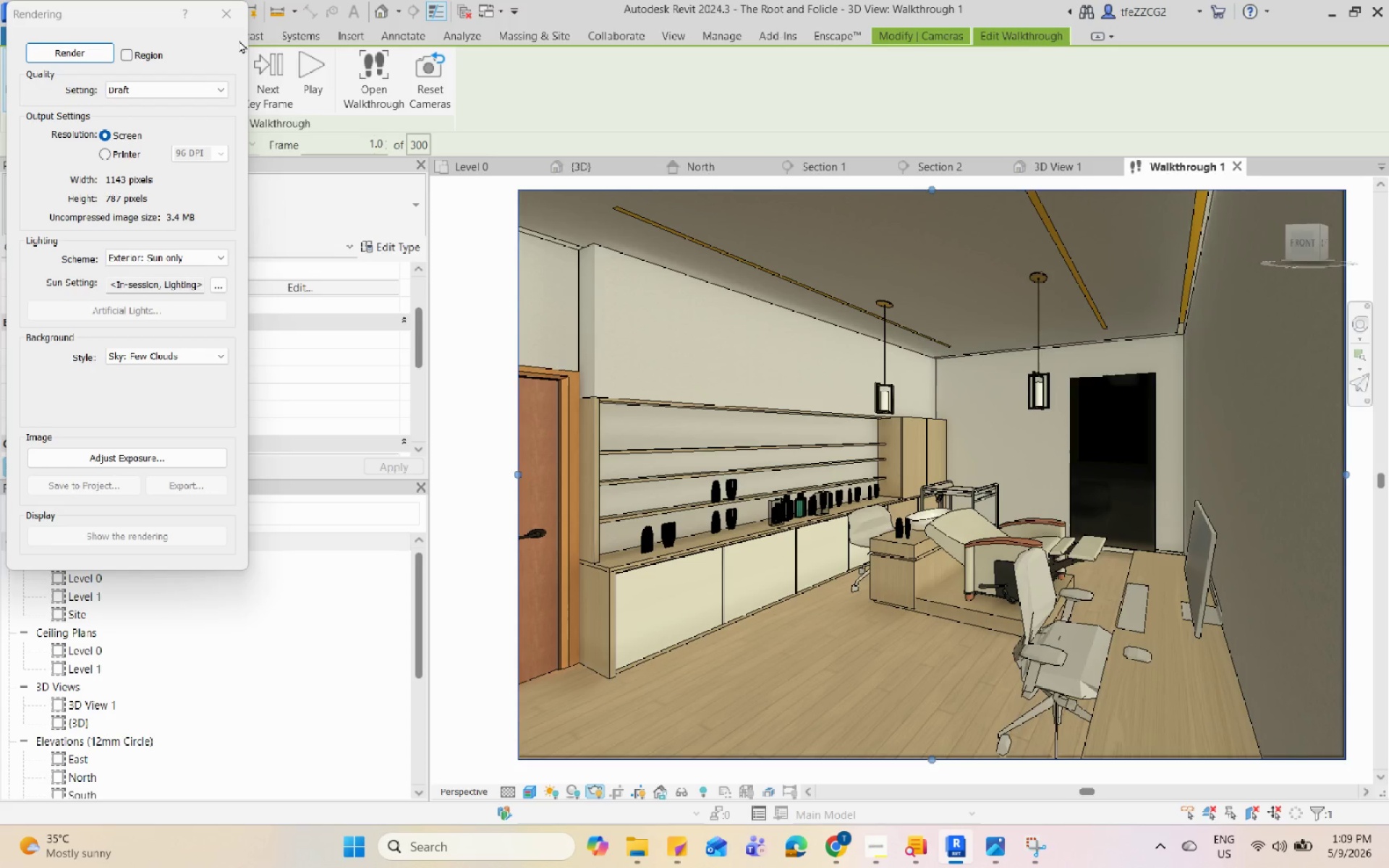 
left_click([230, 22])
 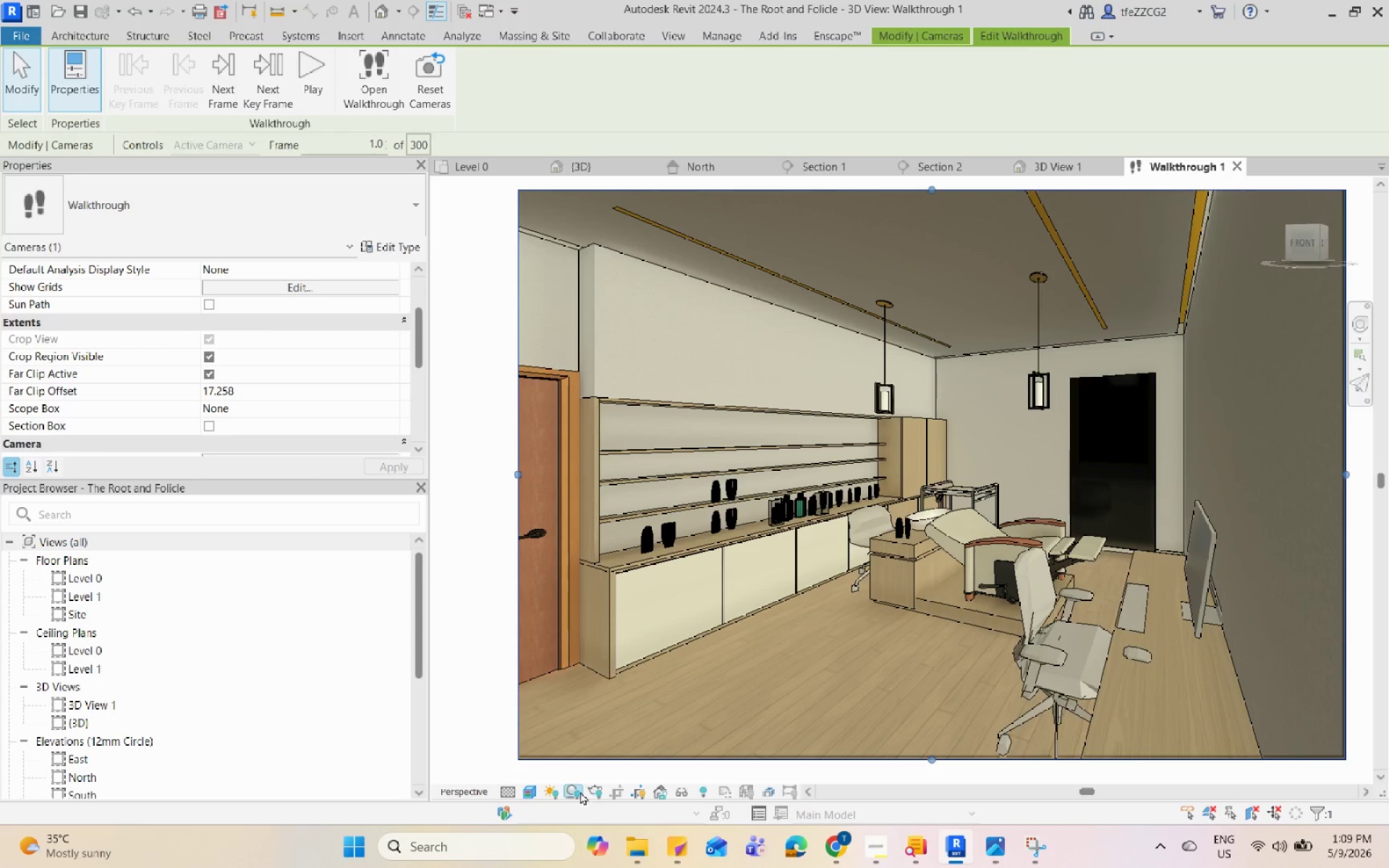 
left_click([574, 796])
 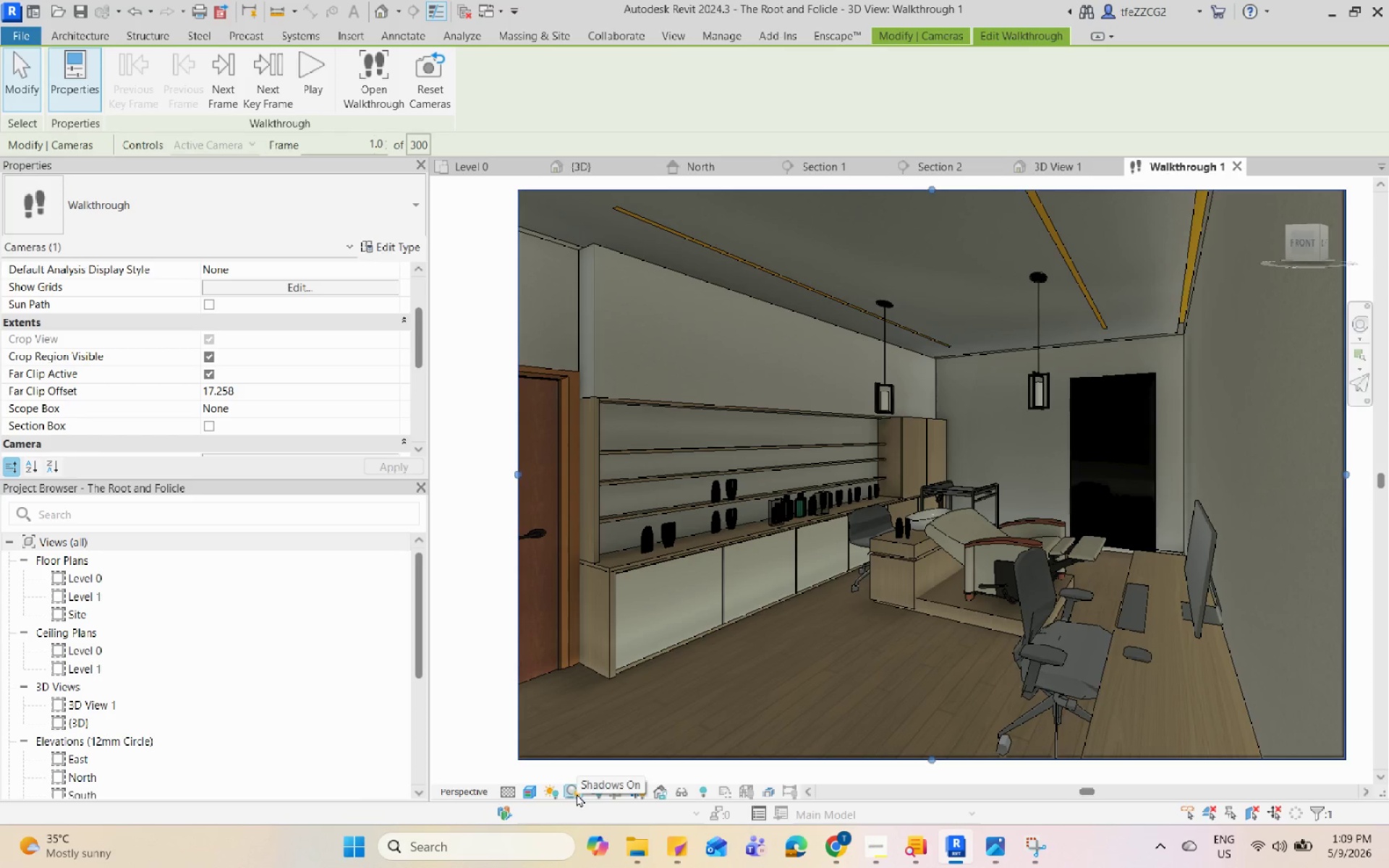 
right_click([577, 793])
 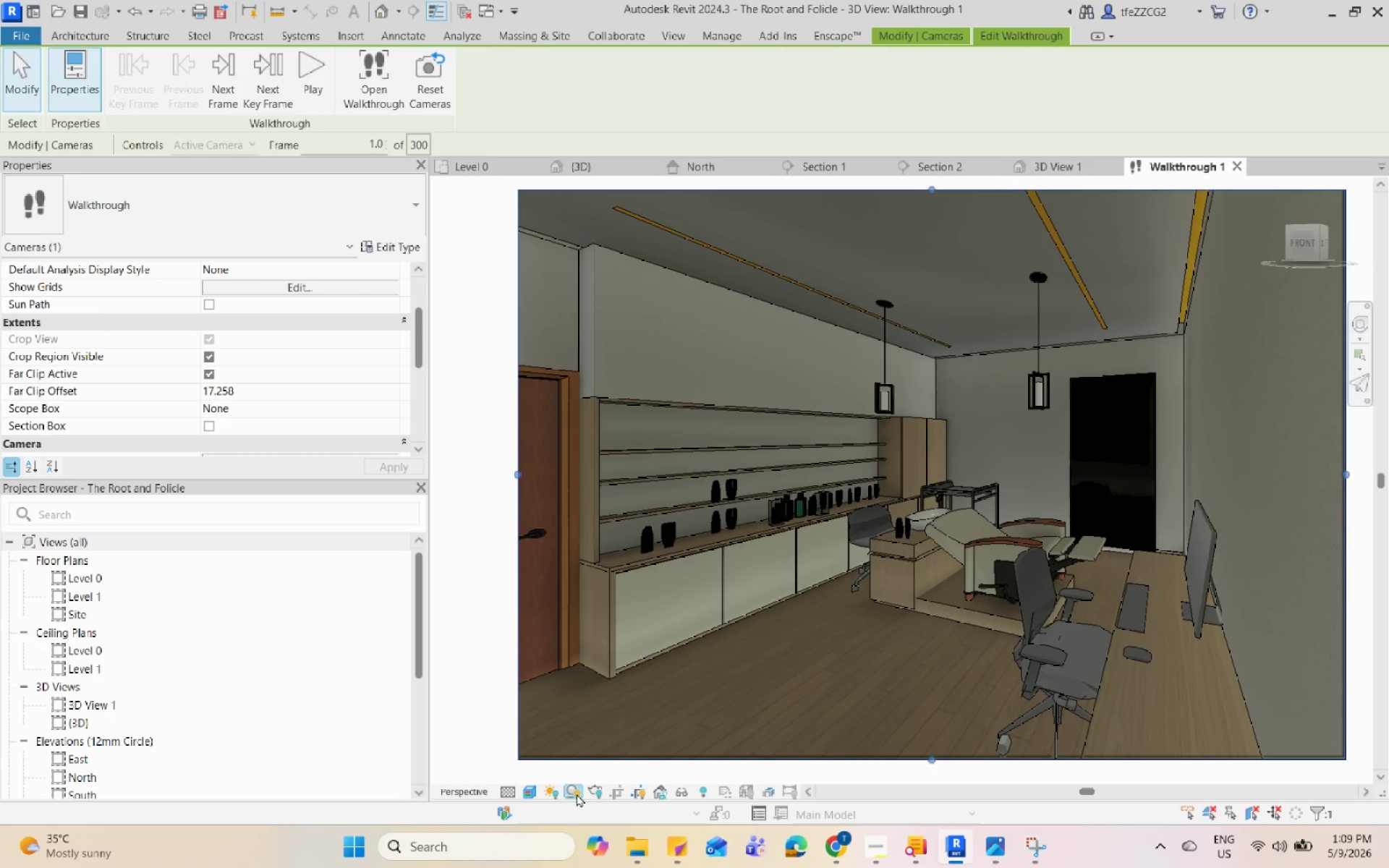 
left_click([577, 793])
 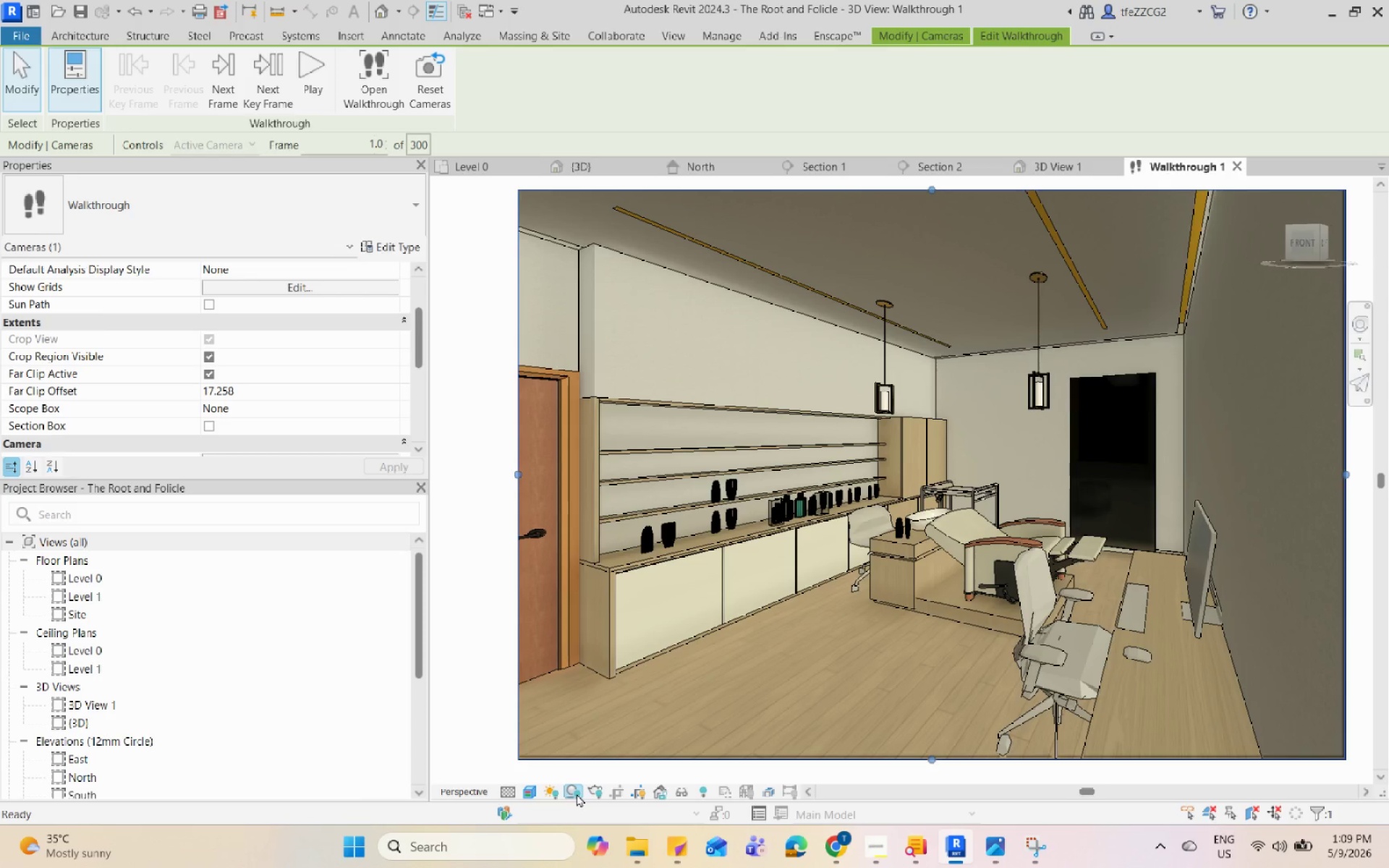 
left_click([577, 793])
 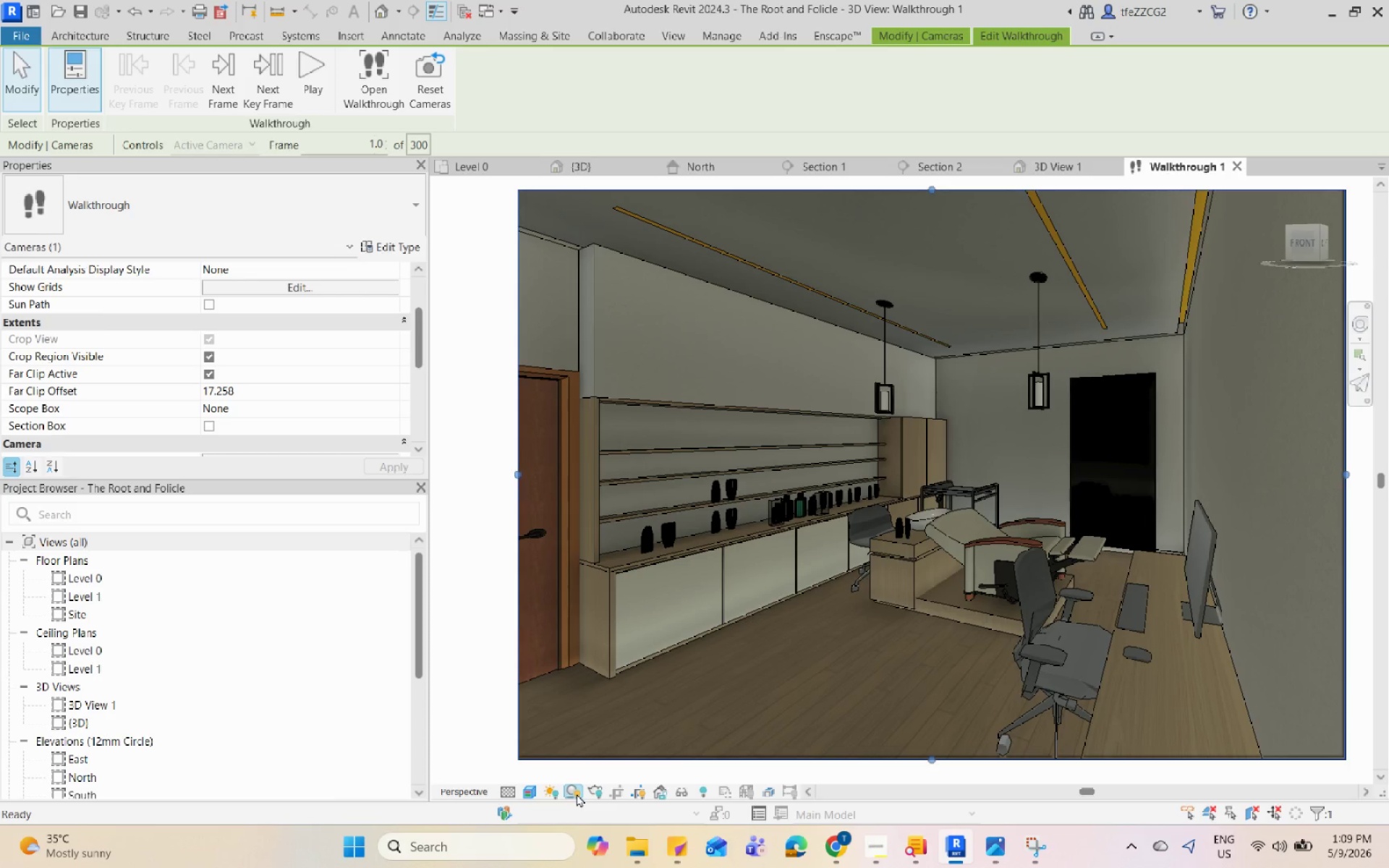 
left_click([558, 792])
 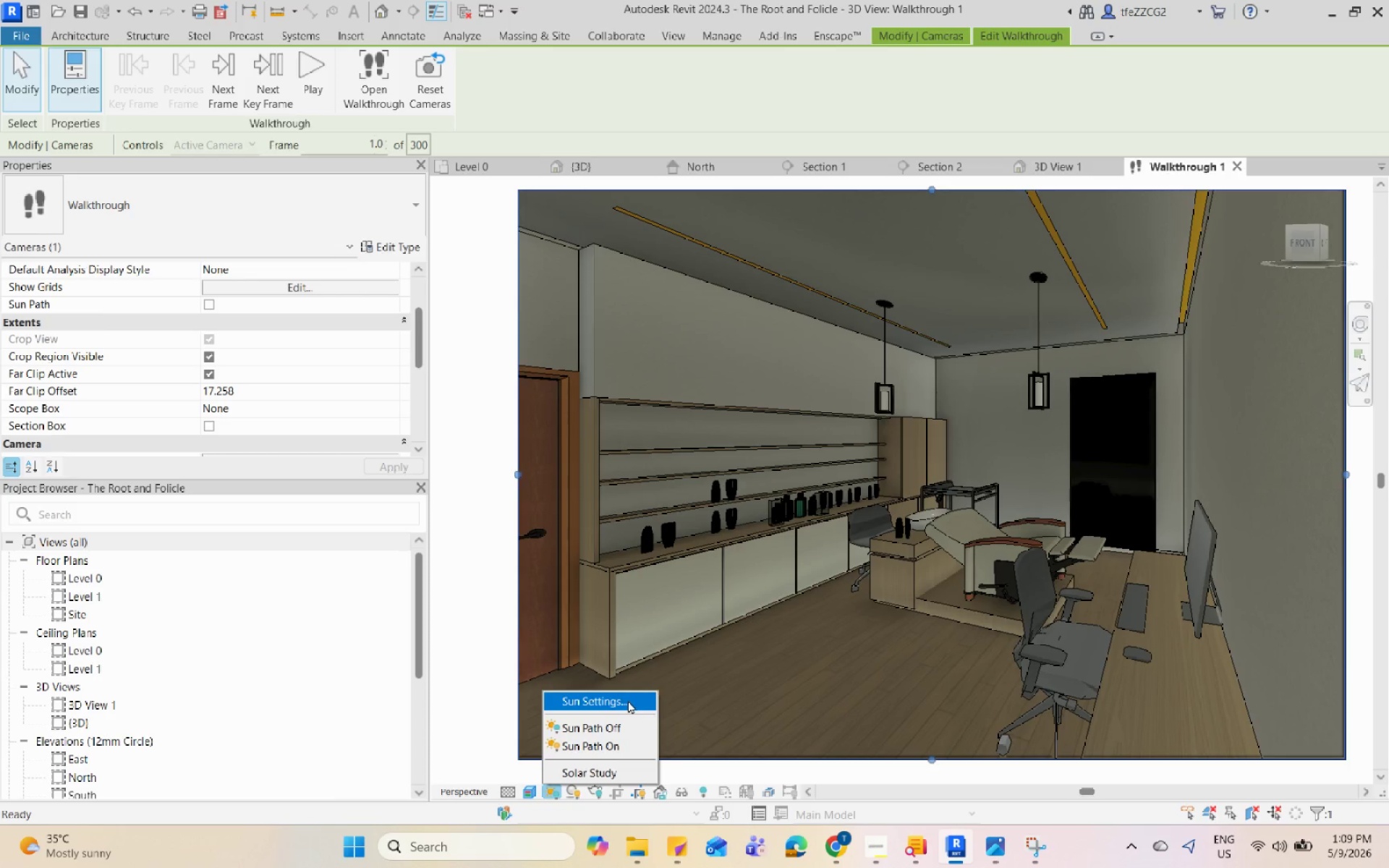 
left_click([628, 700])
 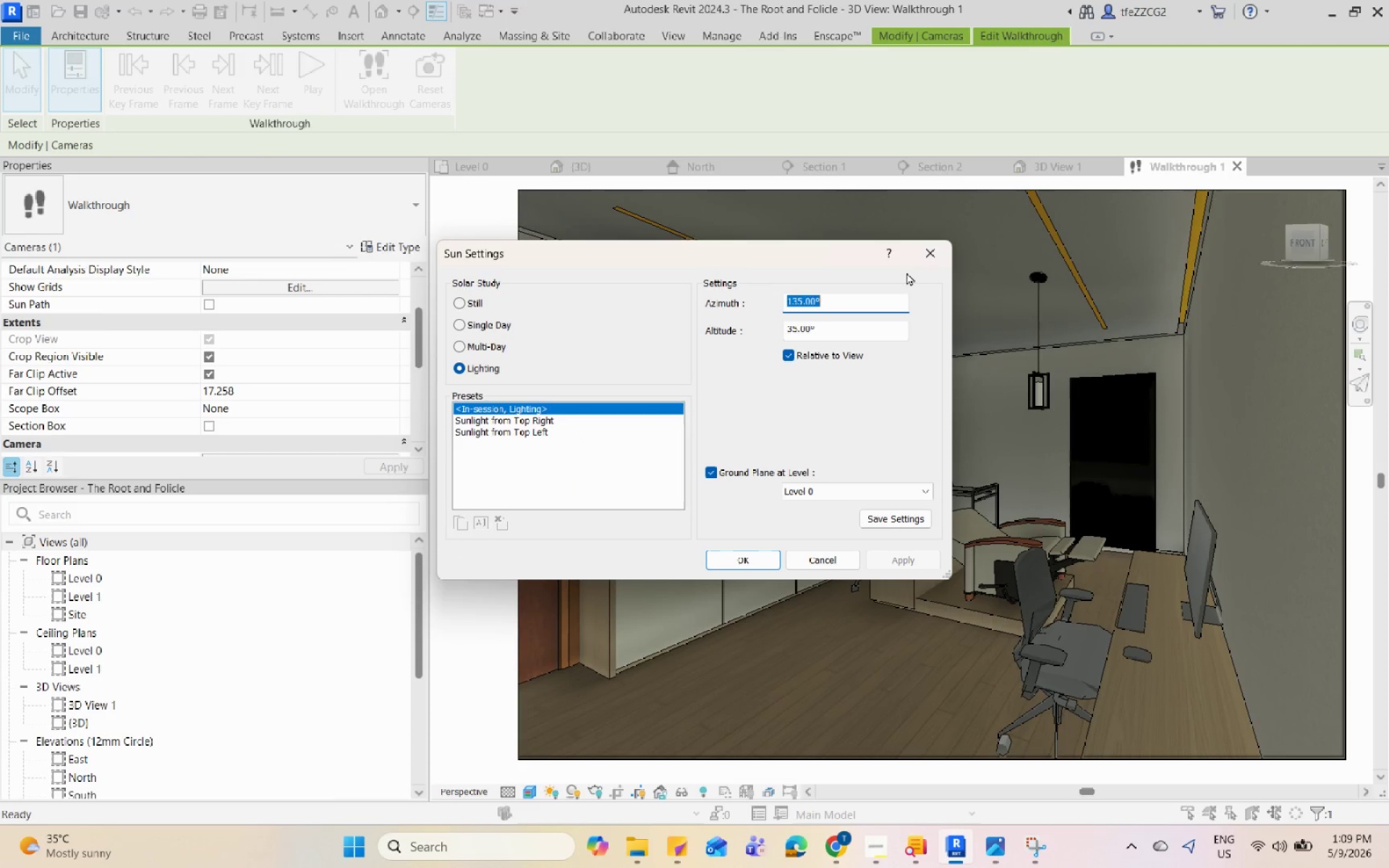 
left_click([928, 260])
 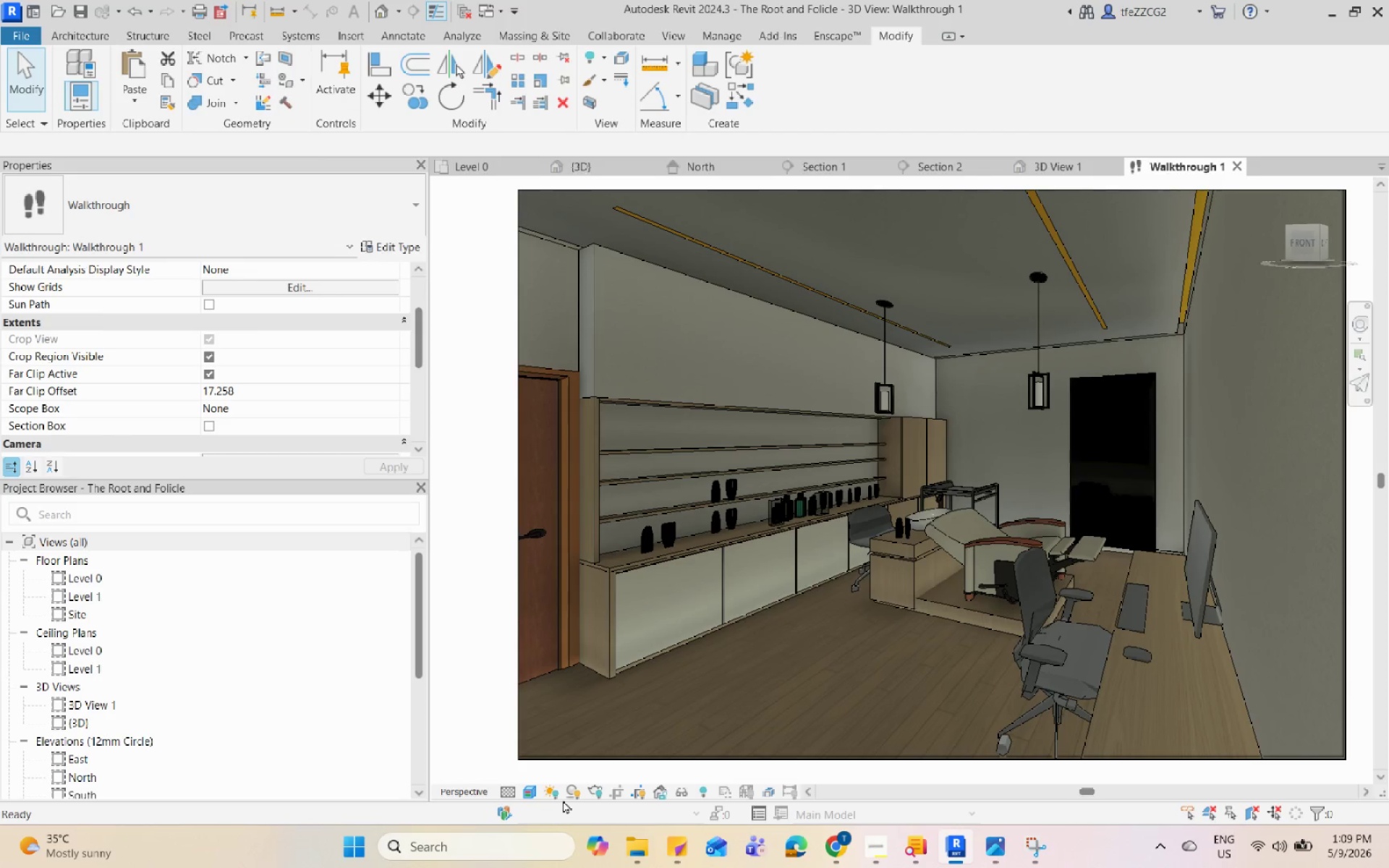 
left_click([568, 797])
 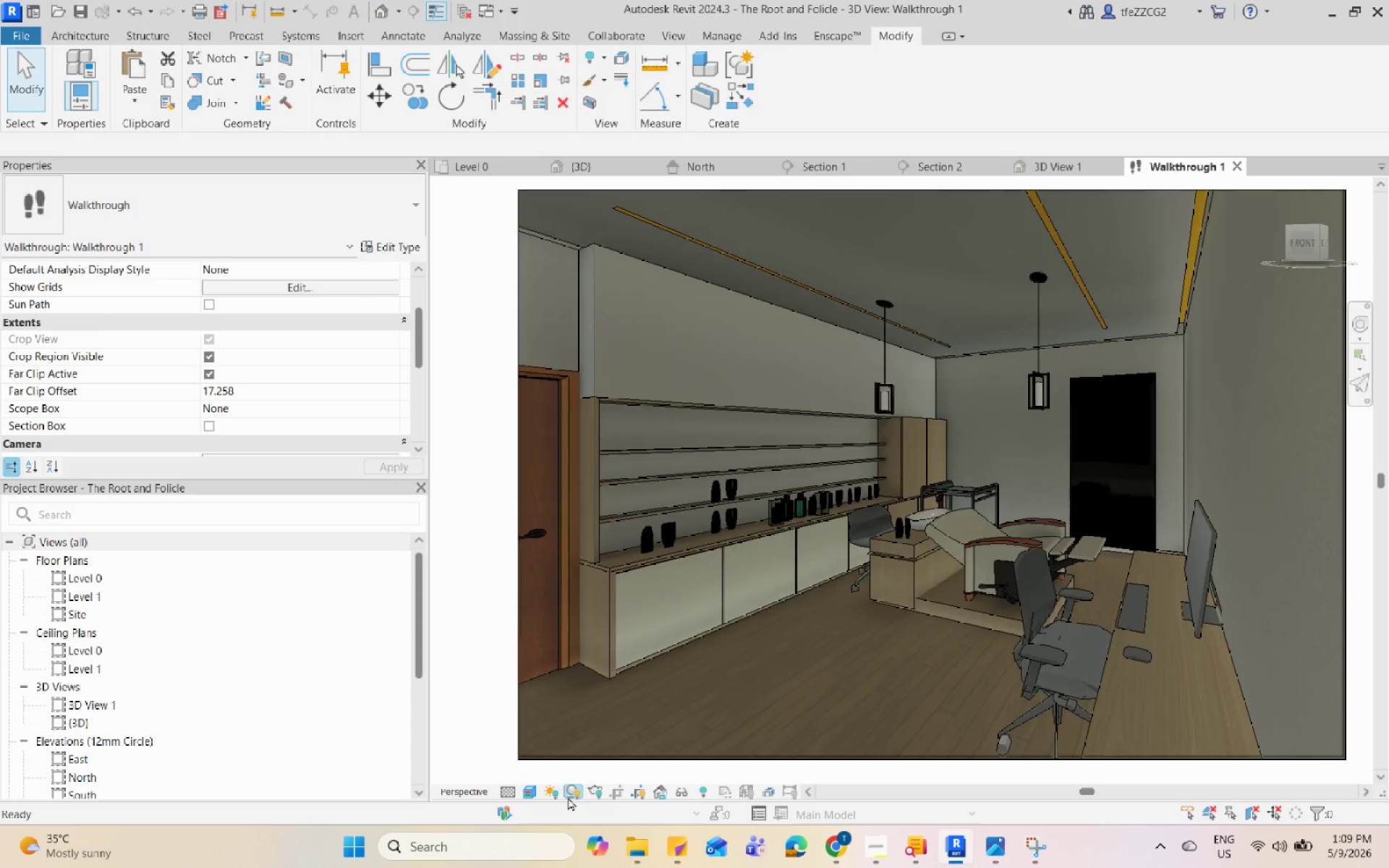 
right_click([568, 797])
 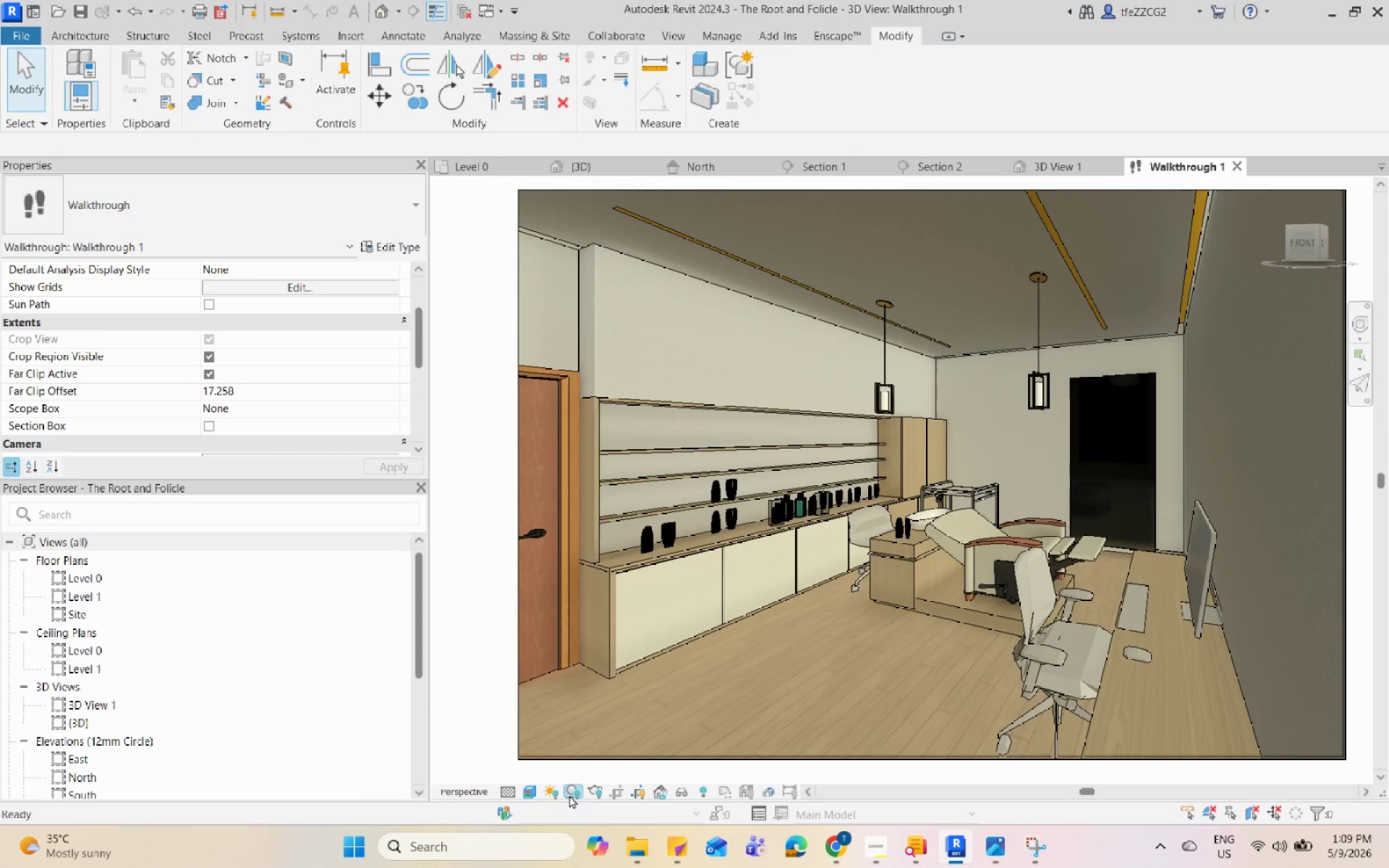 
right_click([573, 791])
 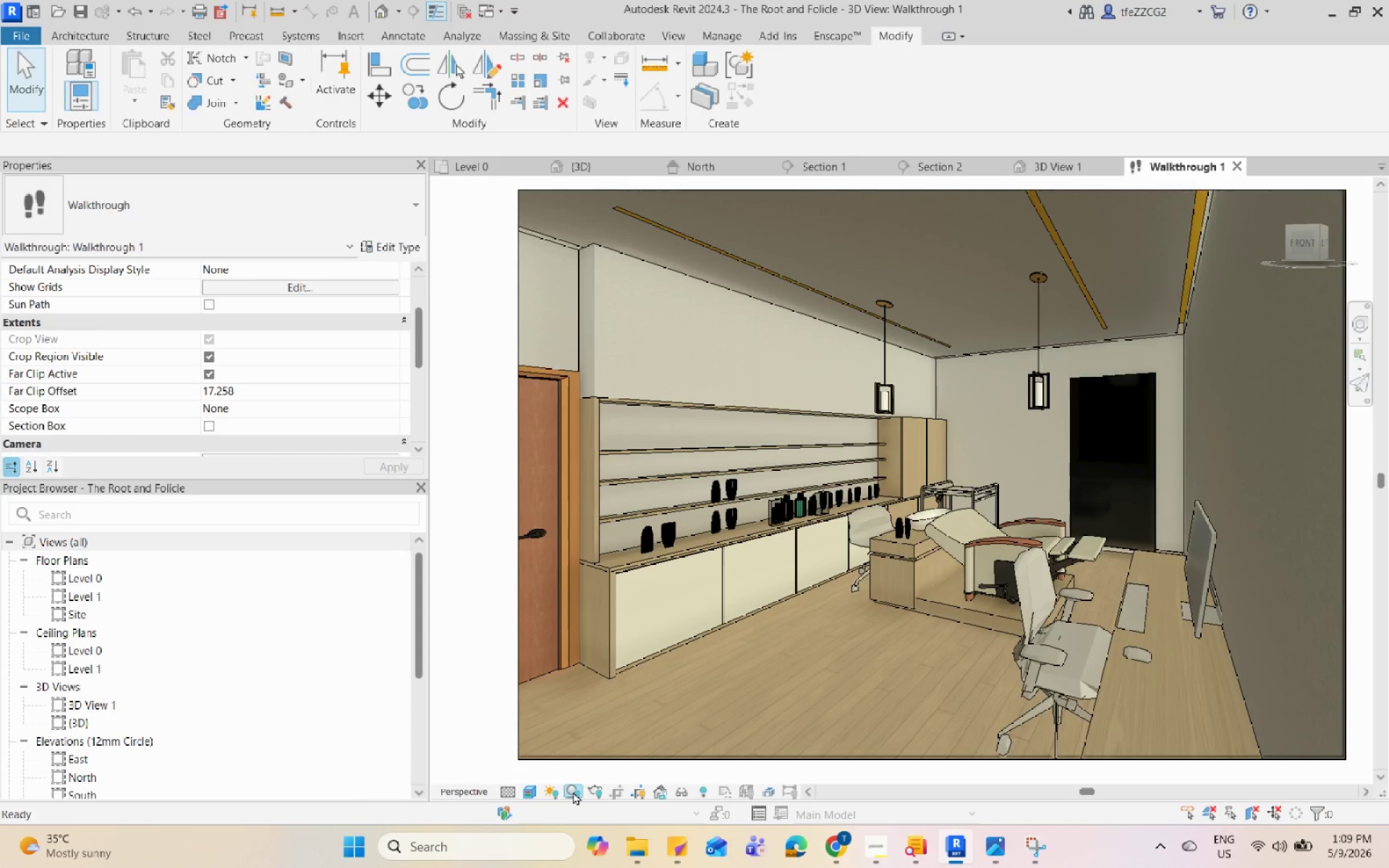 
left_click([573, 791])
 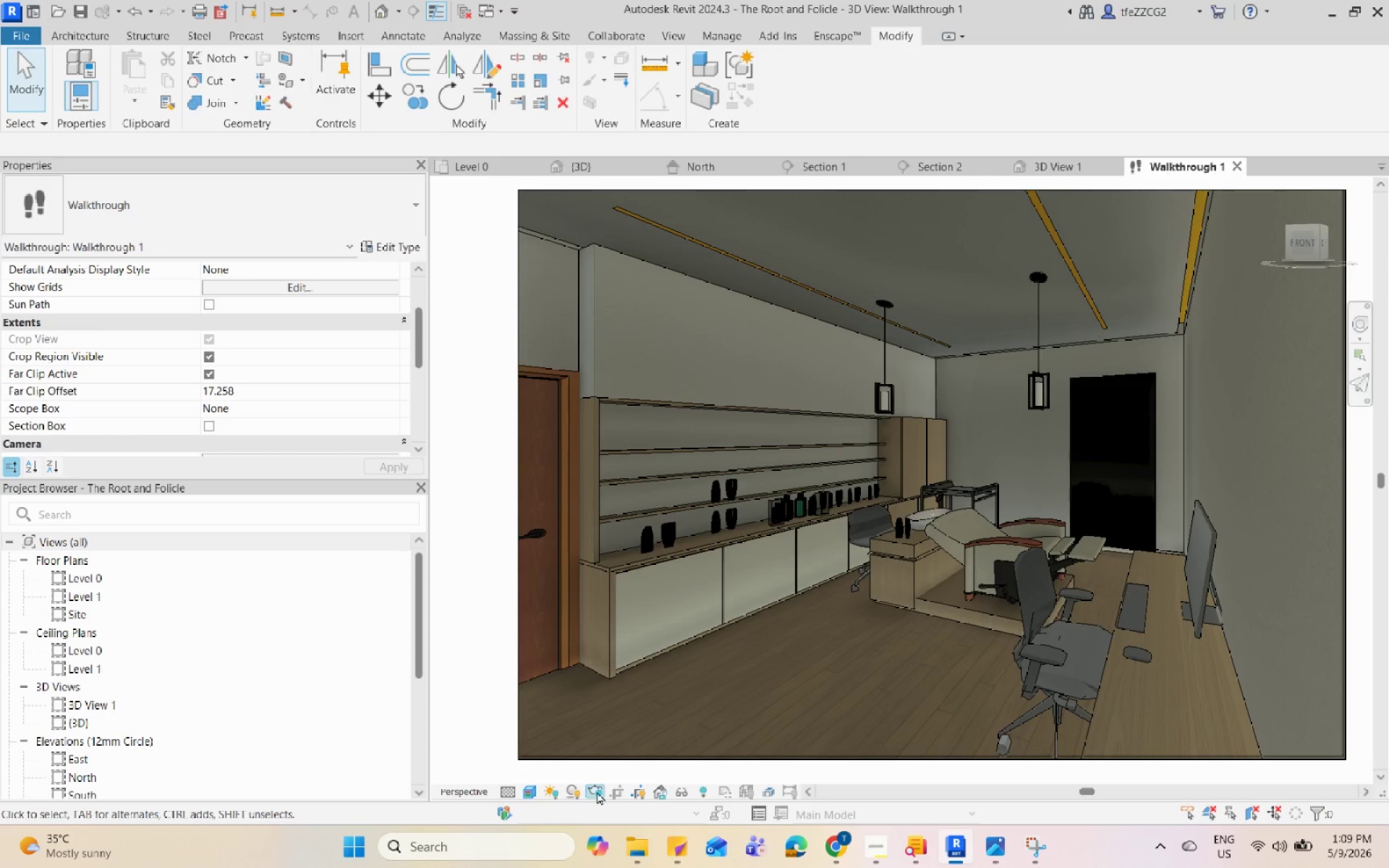 
left_click([579, 799])
 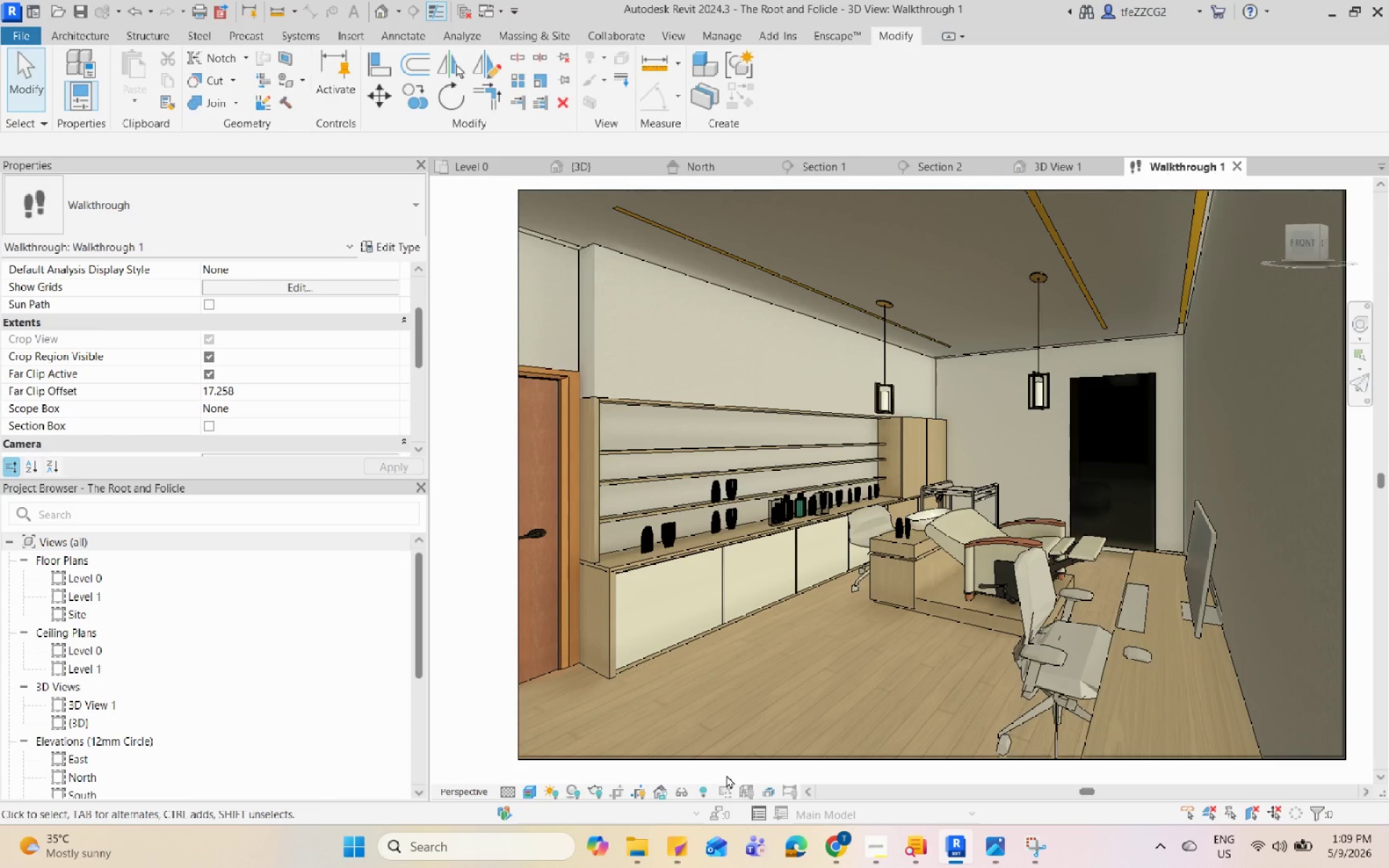 
wait(11.28)
 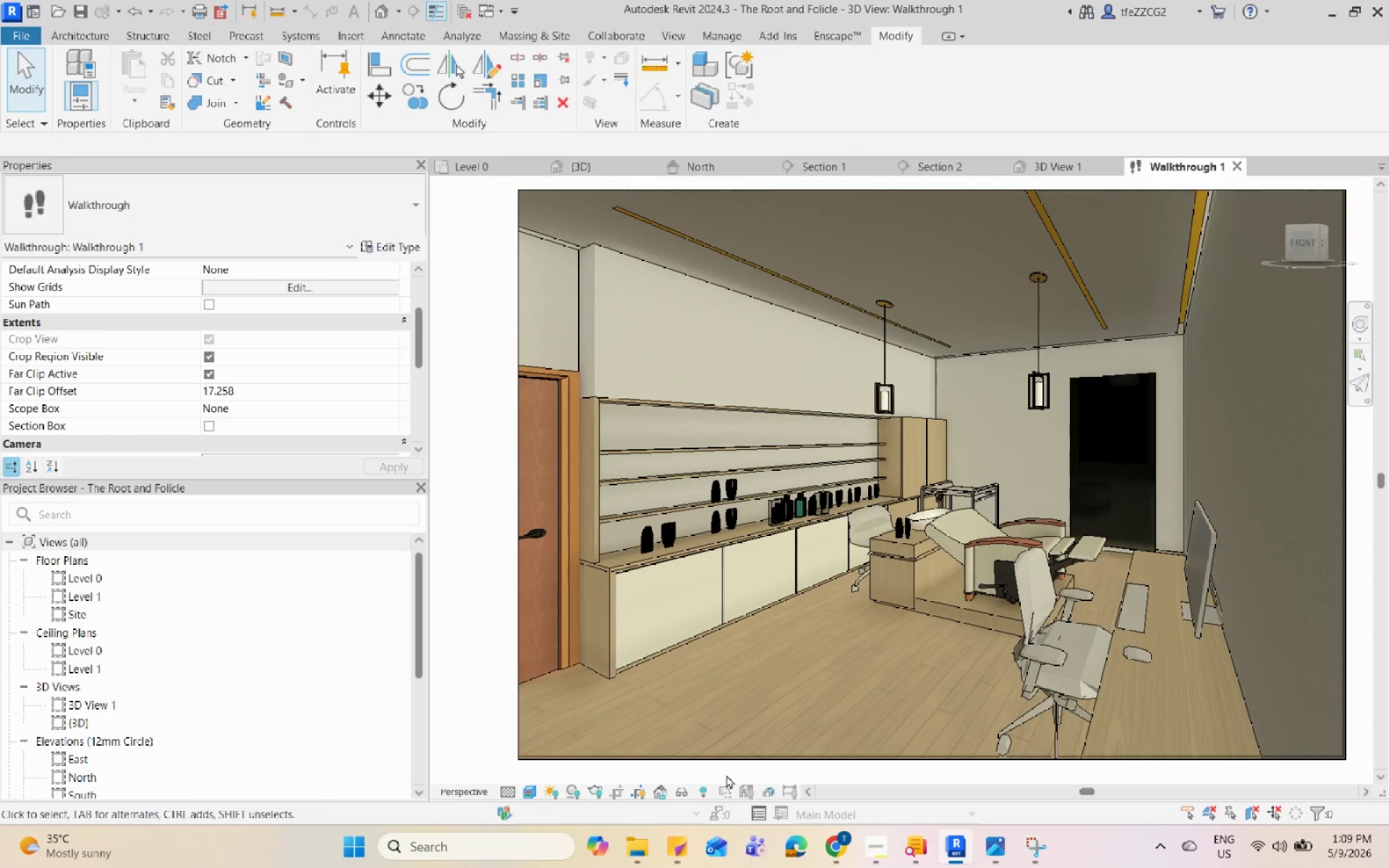 
left_click([888, 35])
 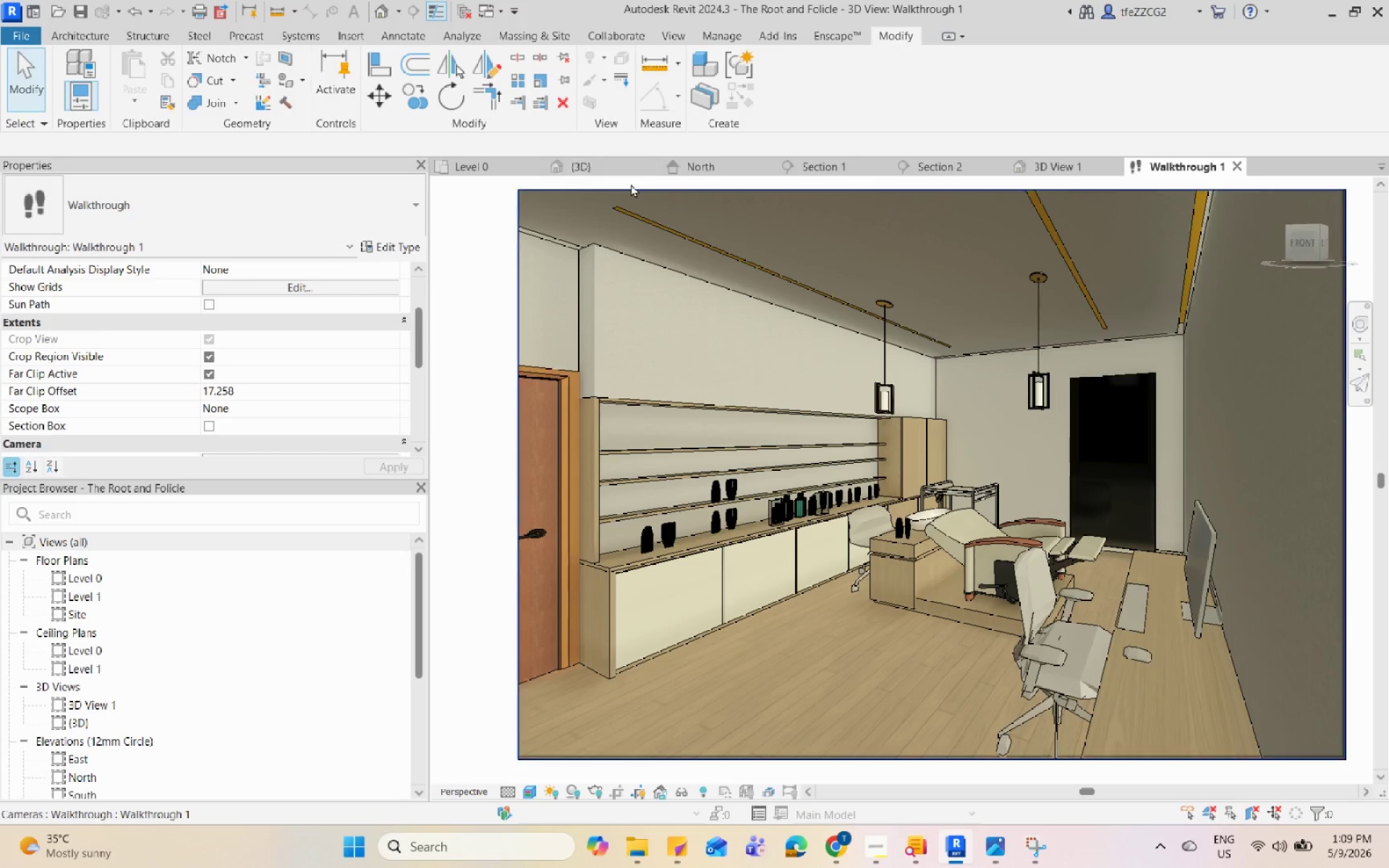 
left_click([631, 185])
 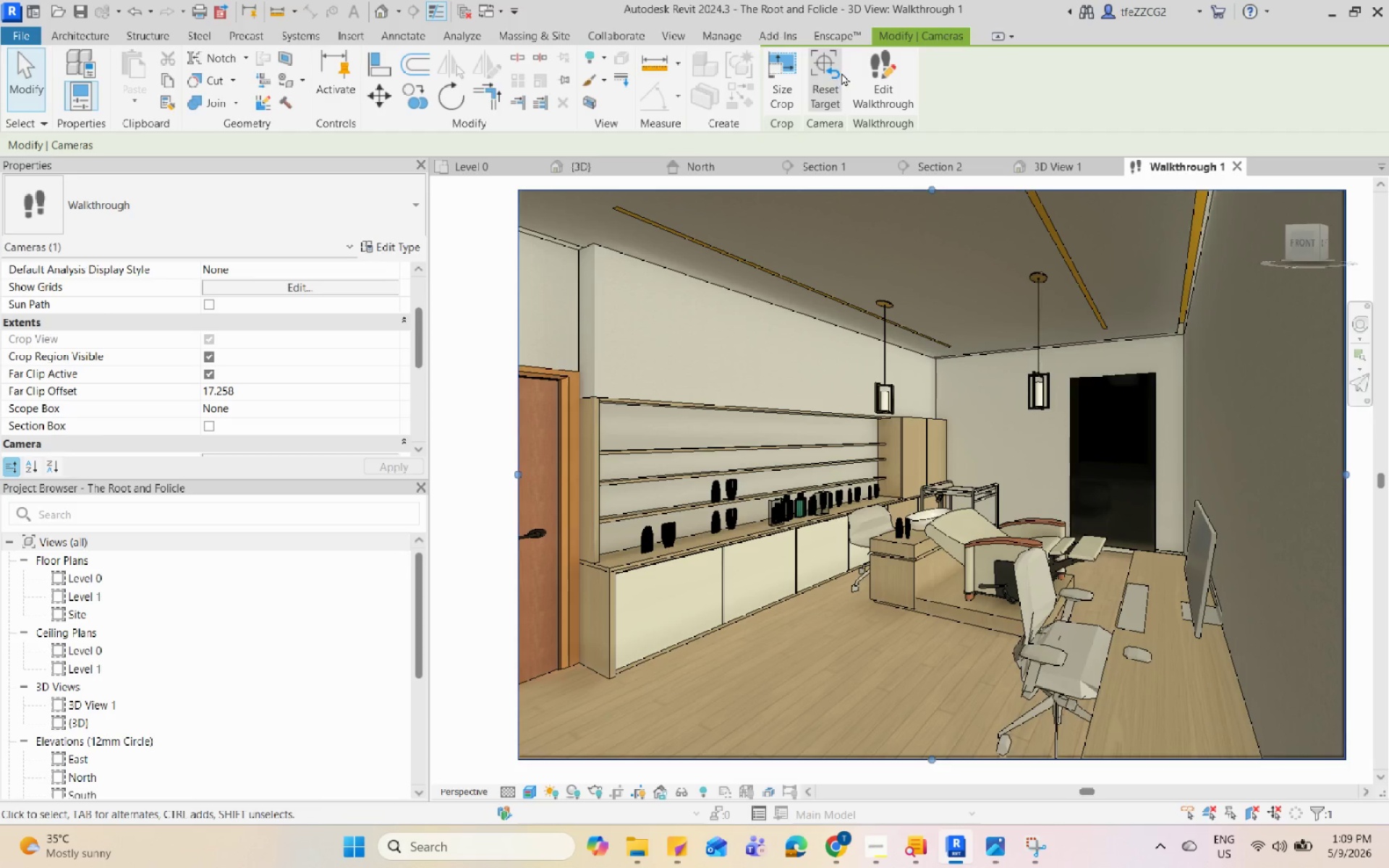 
left_click([859, 70])
 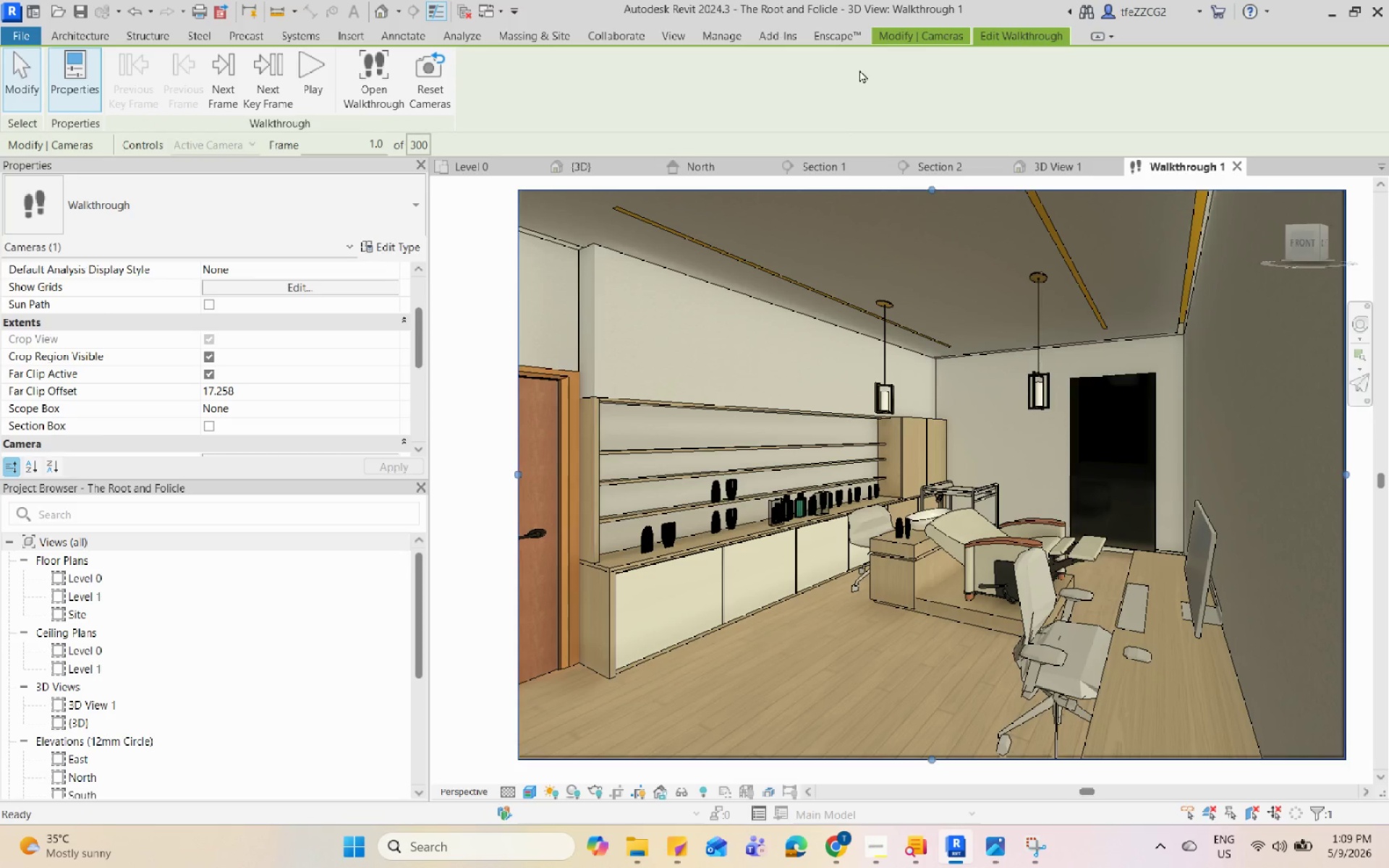 
left_click([990, 867])
 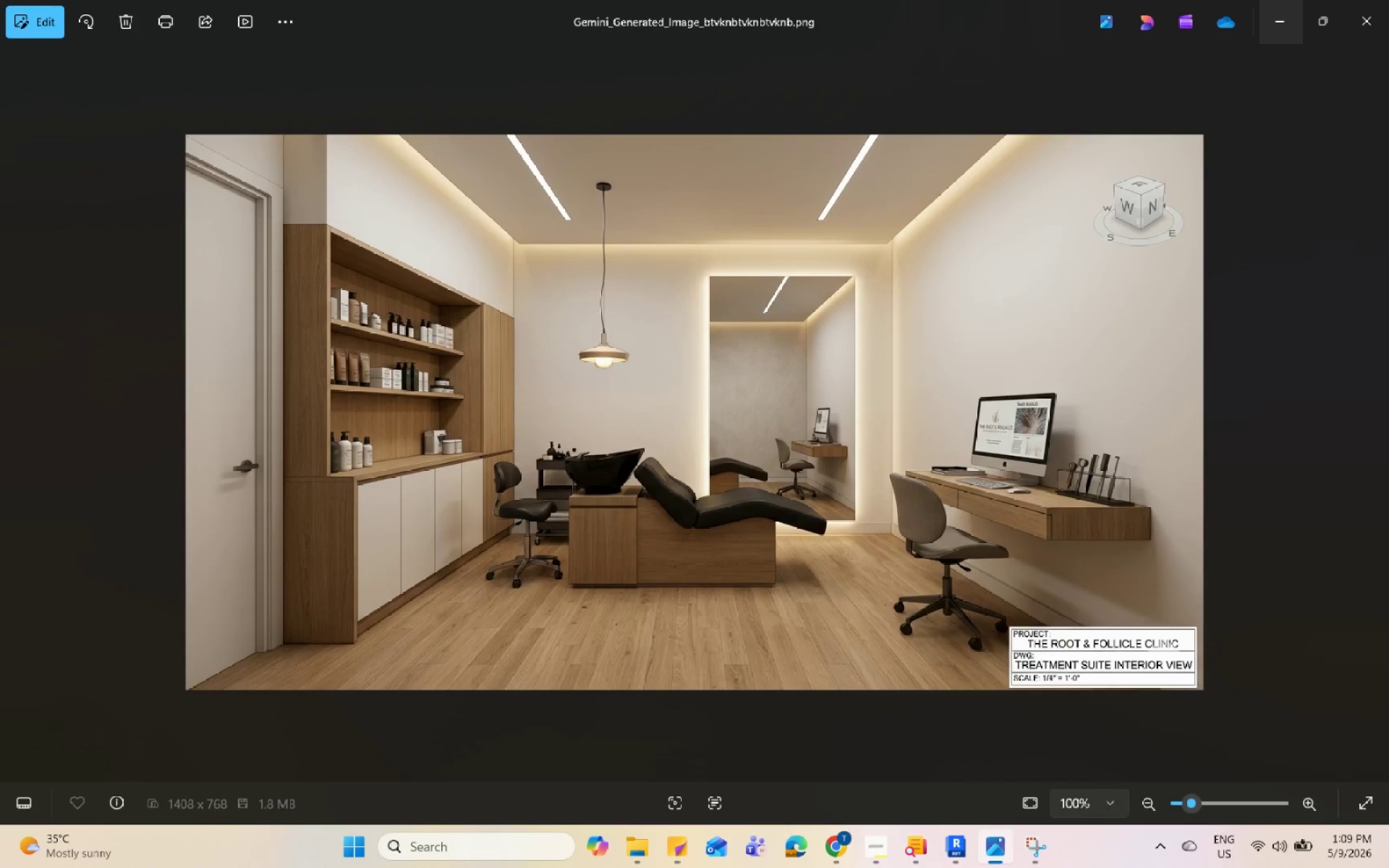 
left_click([990, 867])
 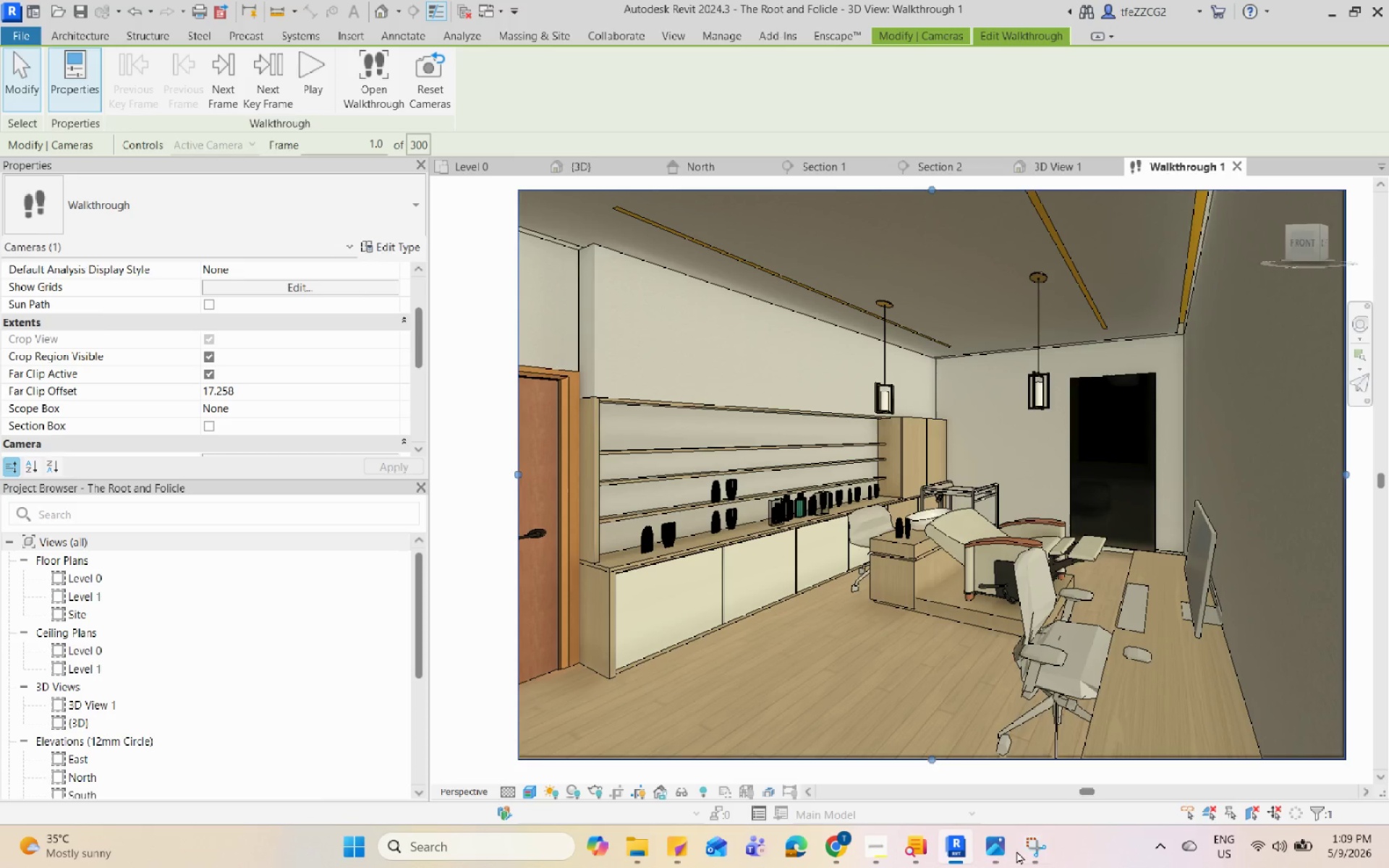 
left_click([1024, 846])
 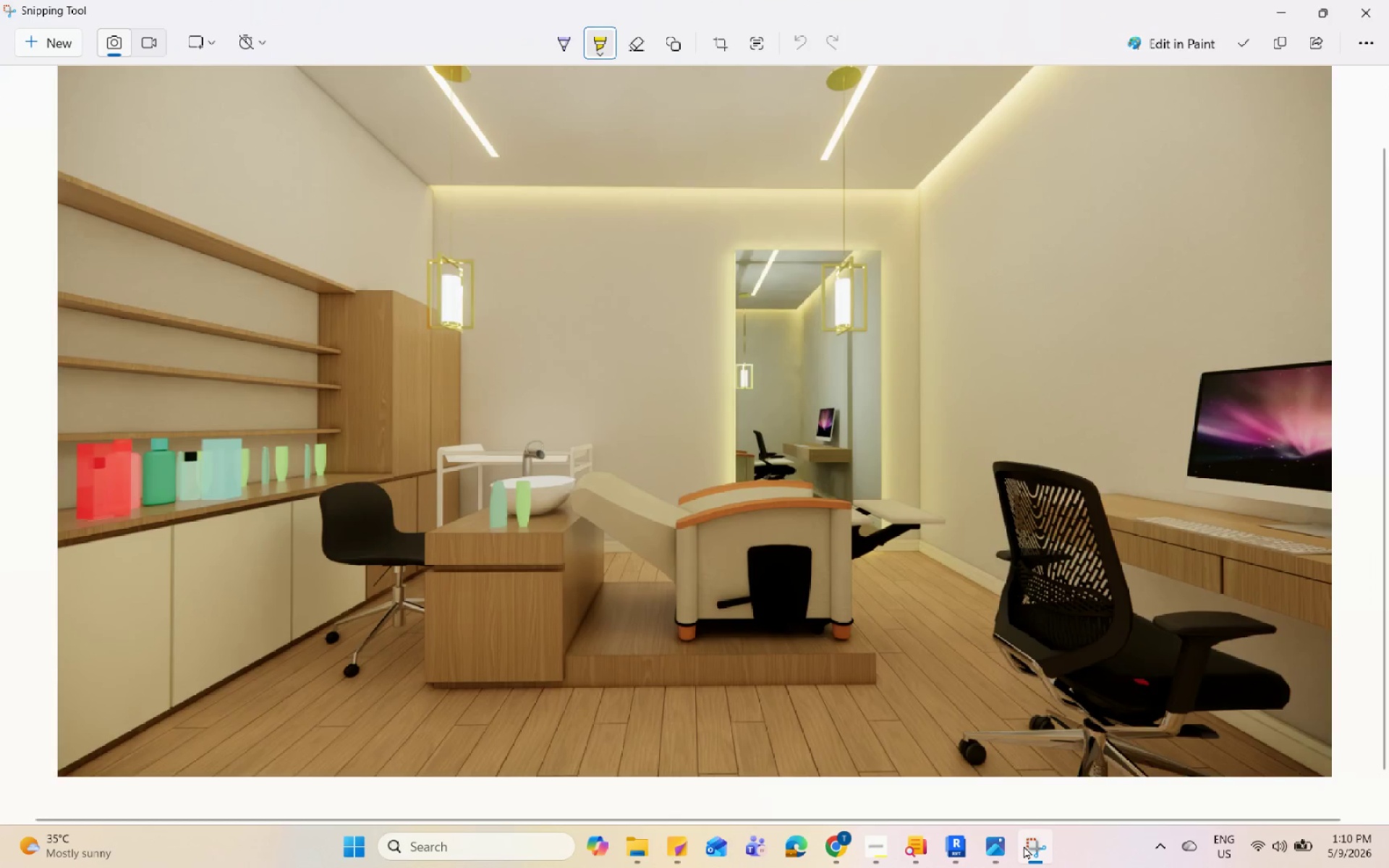 
left_click([1024, 846])
 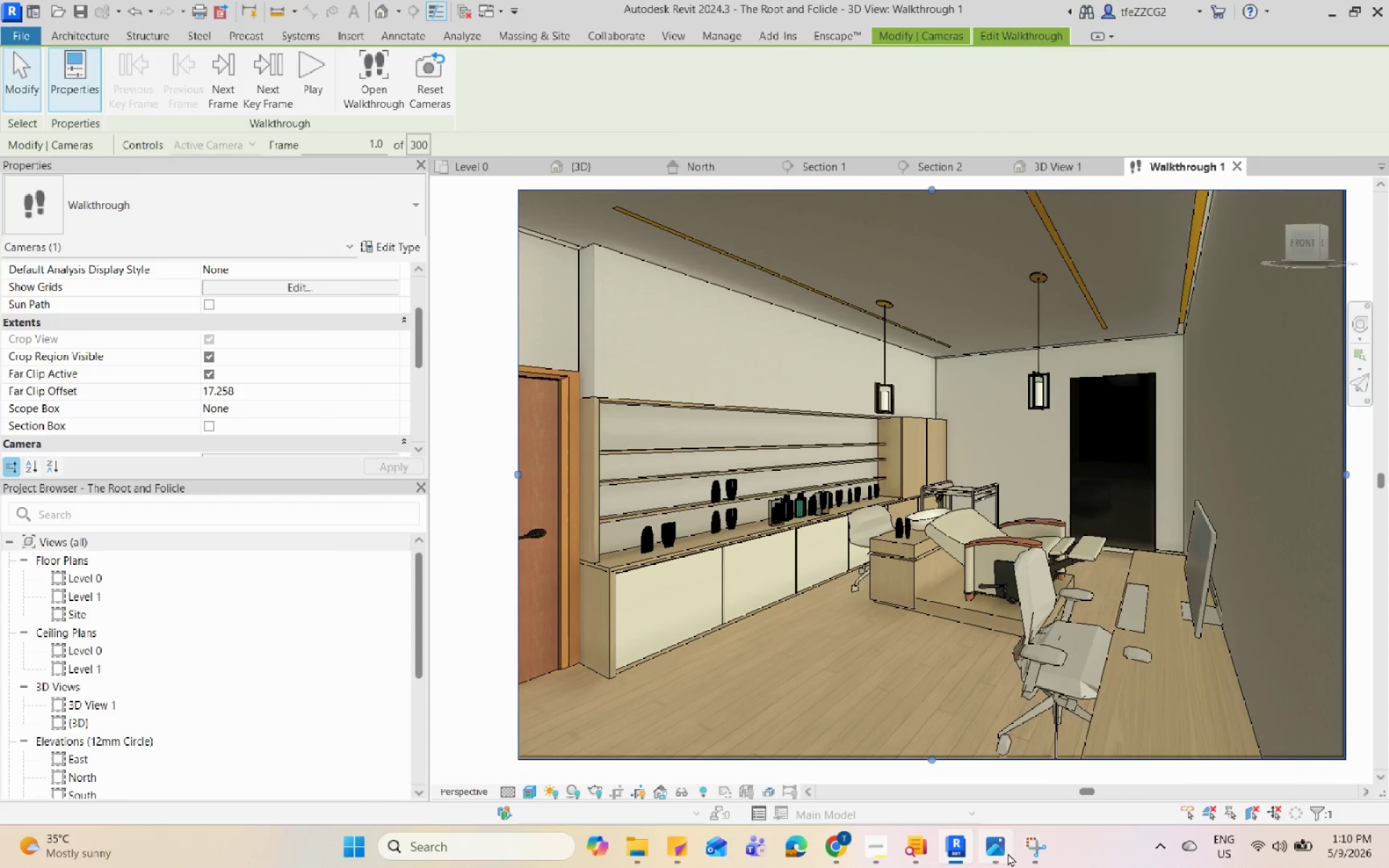 
left_click([1020, 845])
 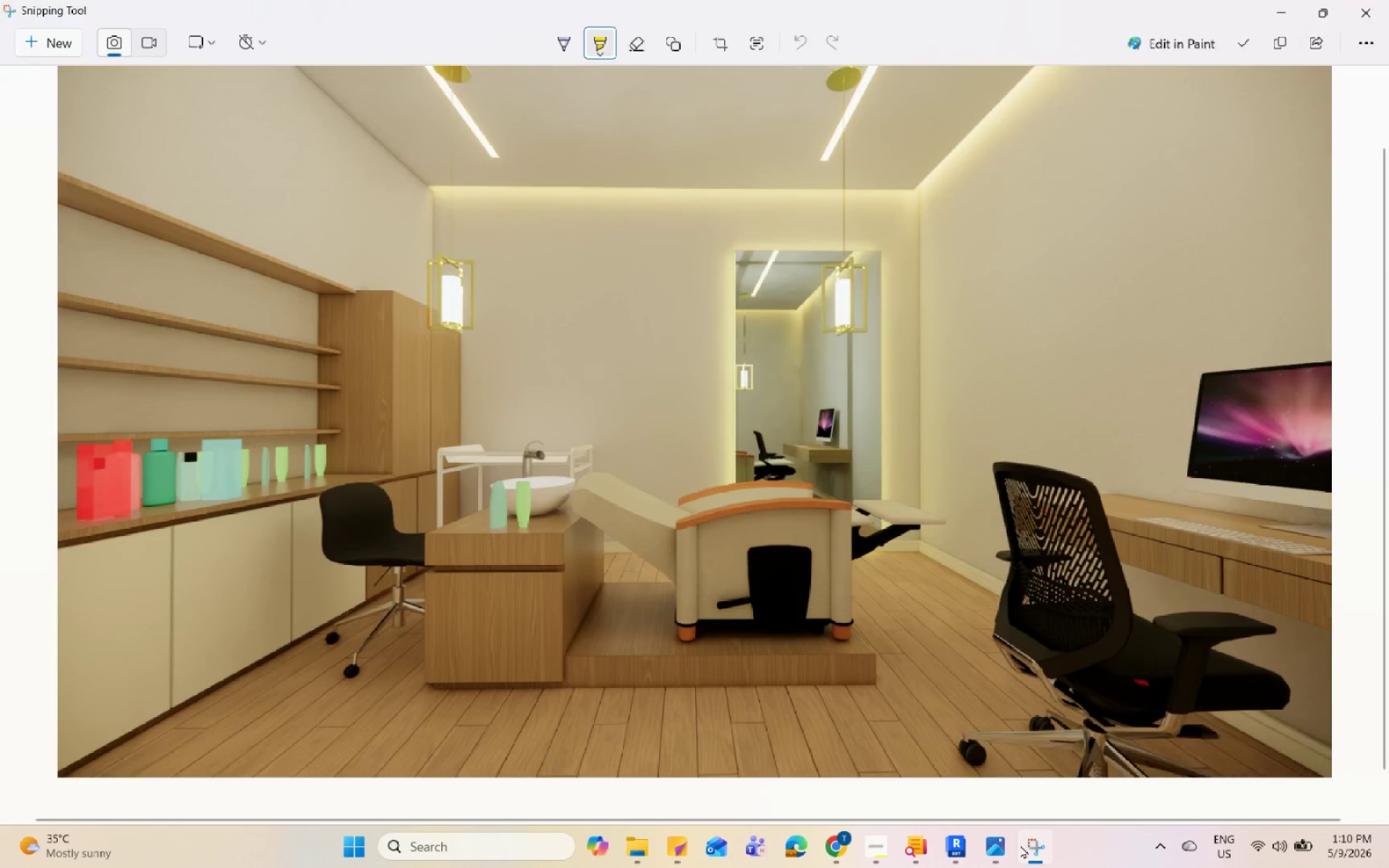 
double_click([1020, 845])
 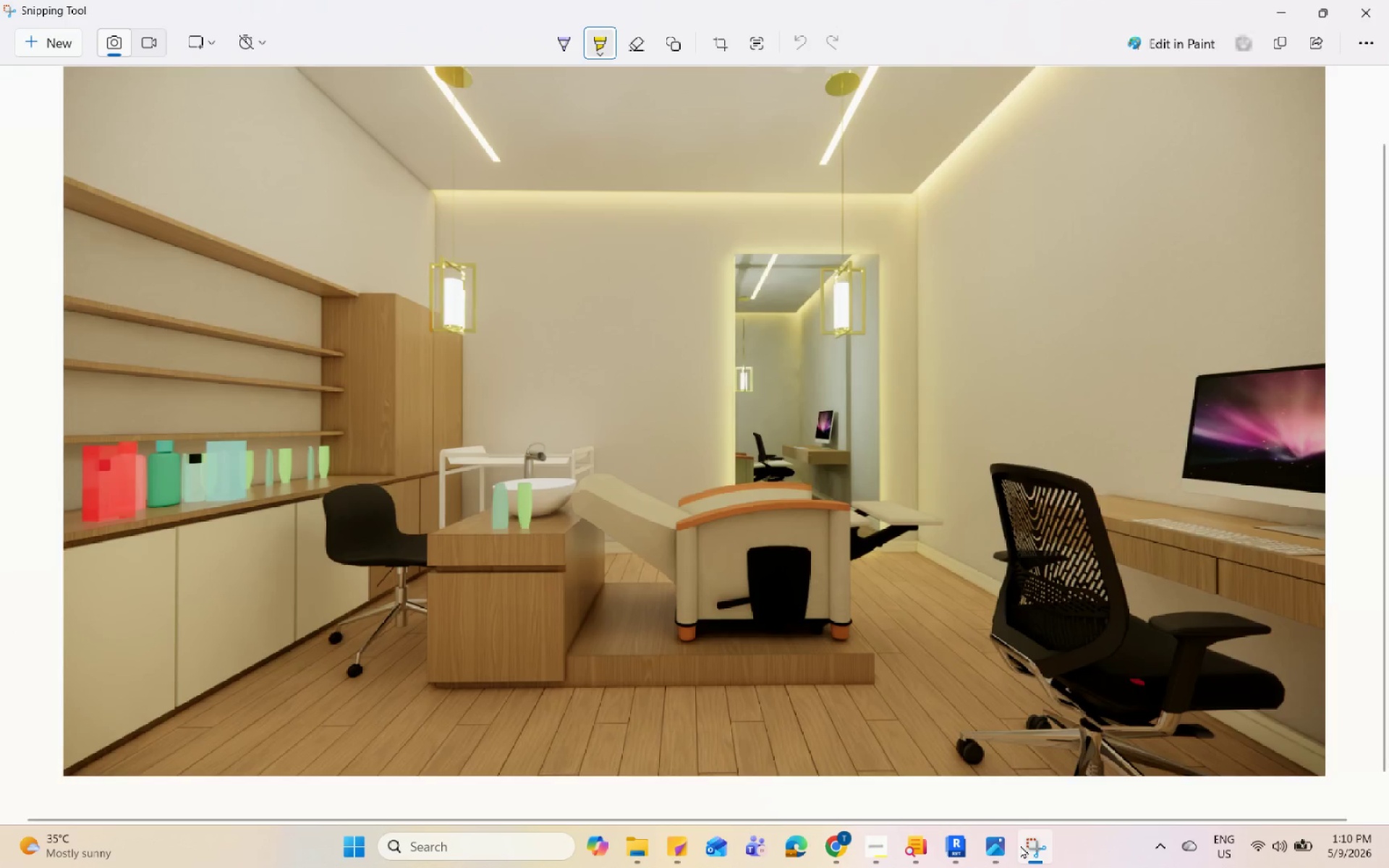 
left_click([1020, 845])
 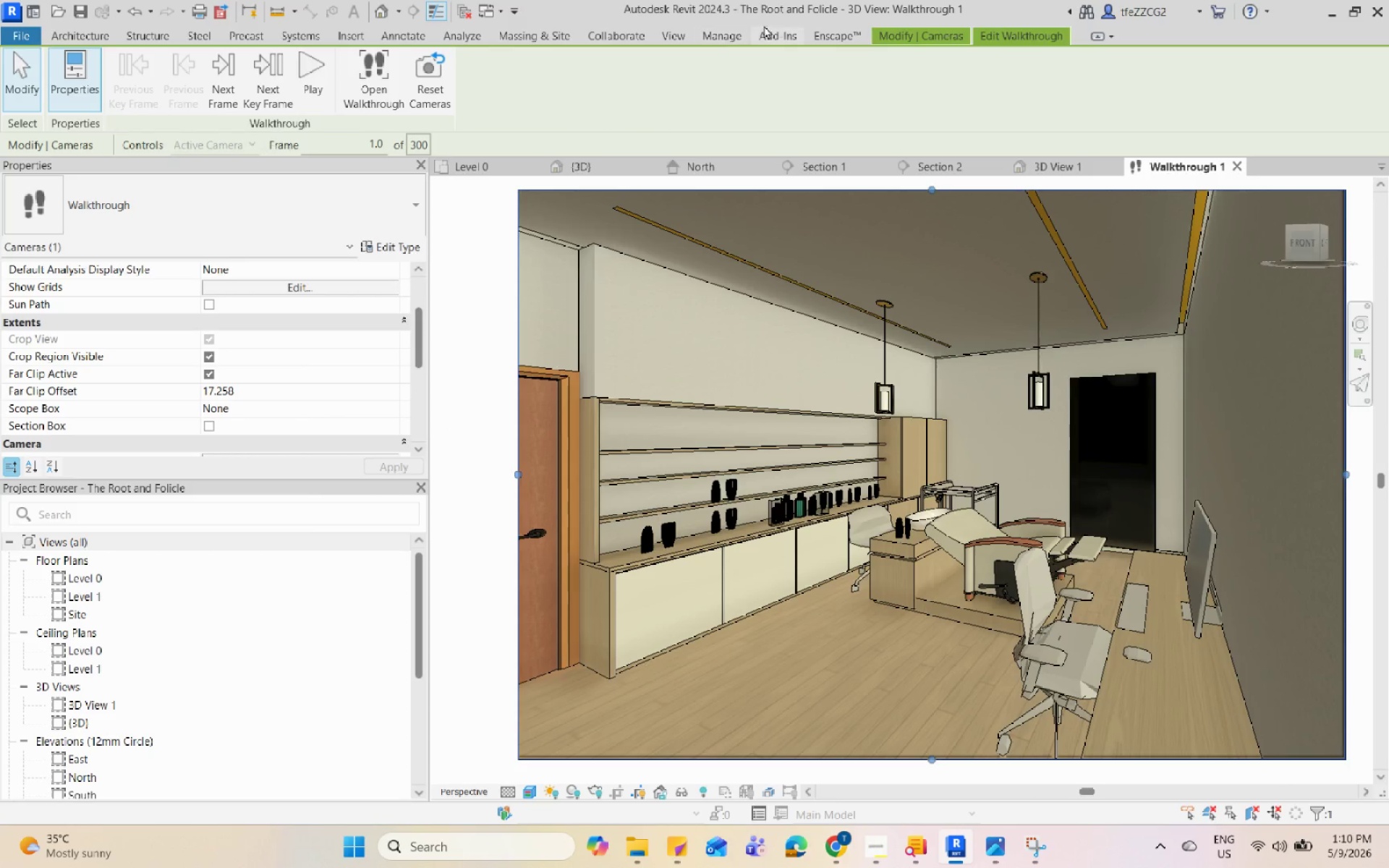 
key(PrintScreen)
 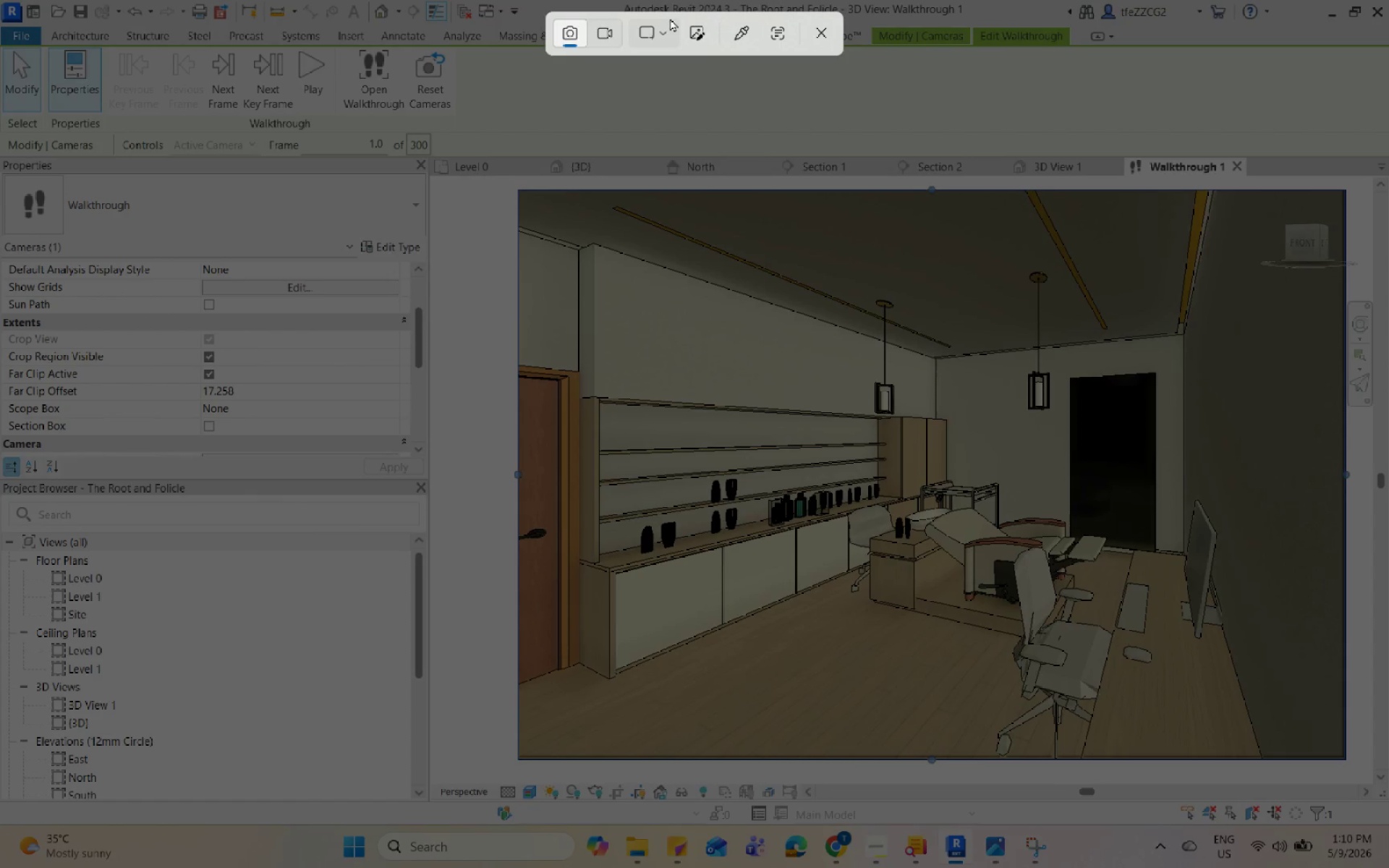 
left_click([599, 33])
 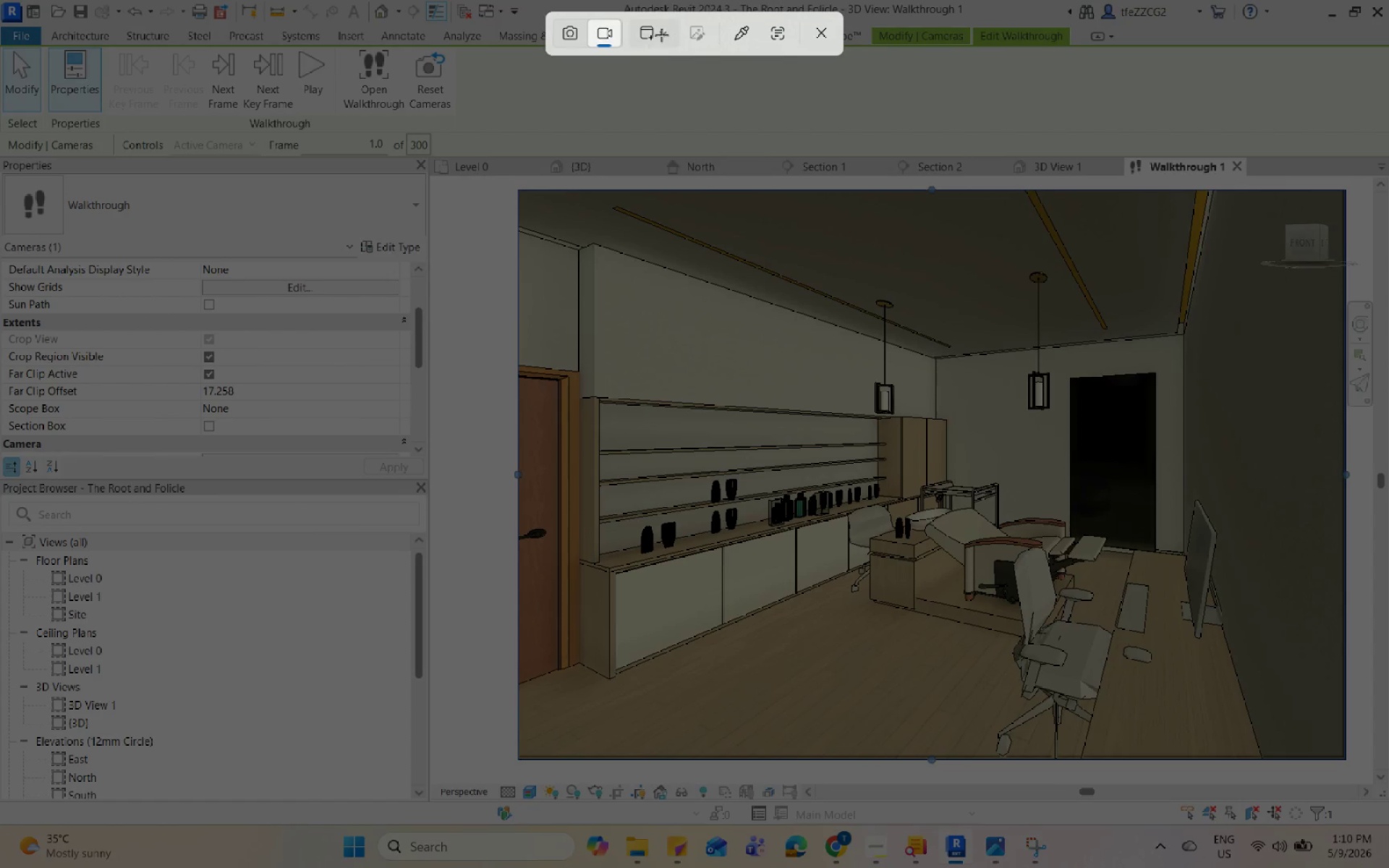 
left_click([661, 34])
 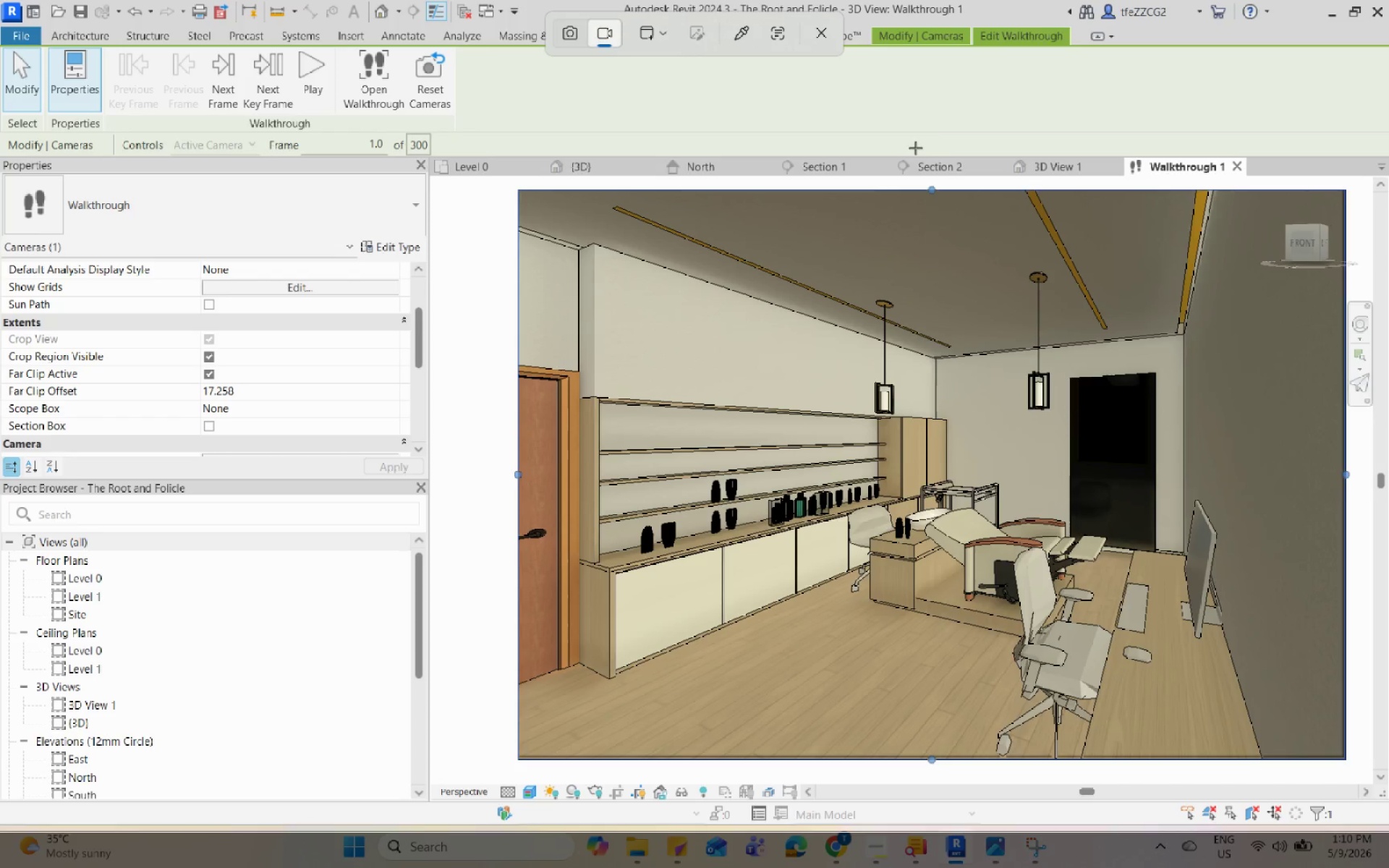 
left_click([931, 131])
 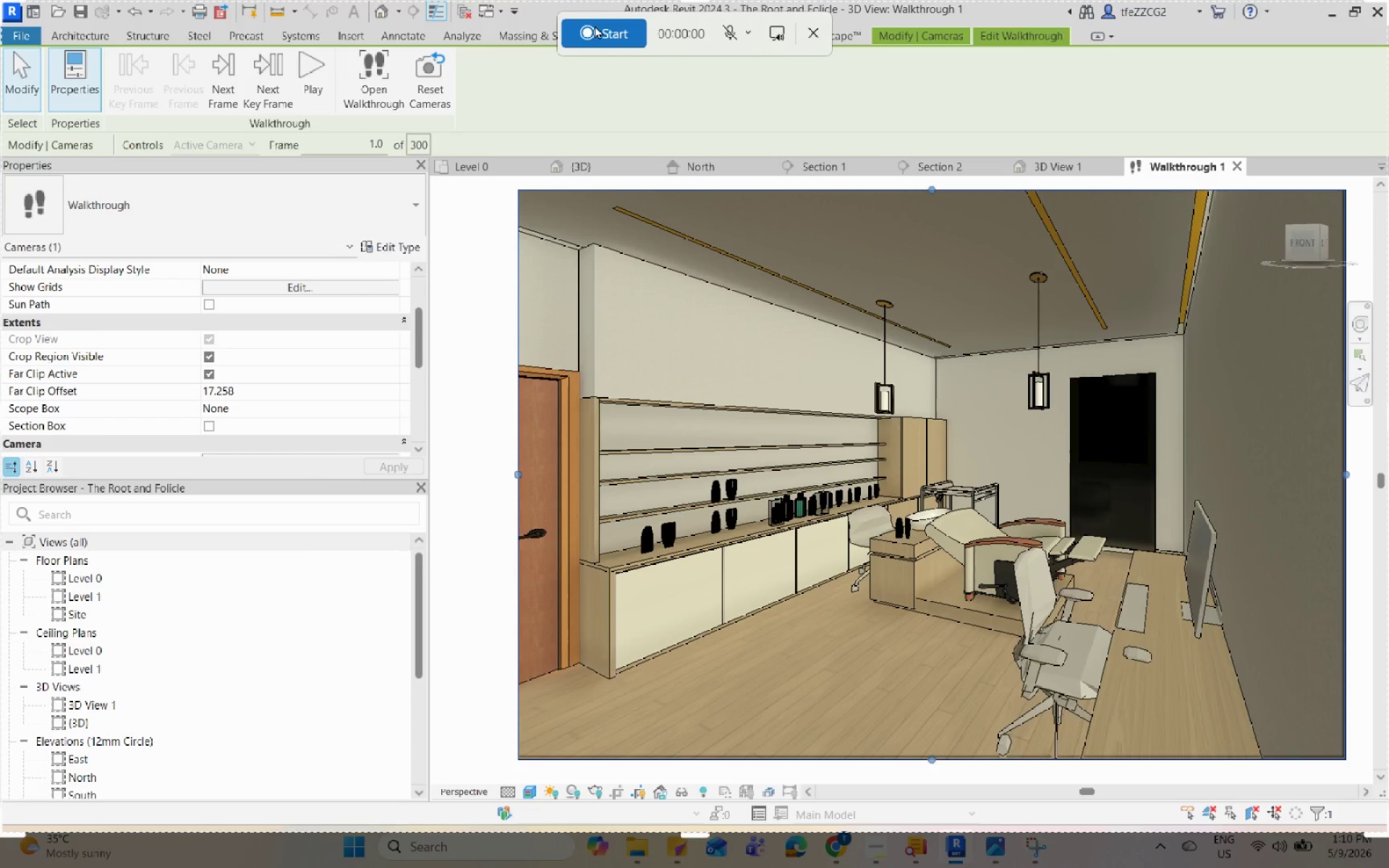 
left_click([595, 25])
 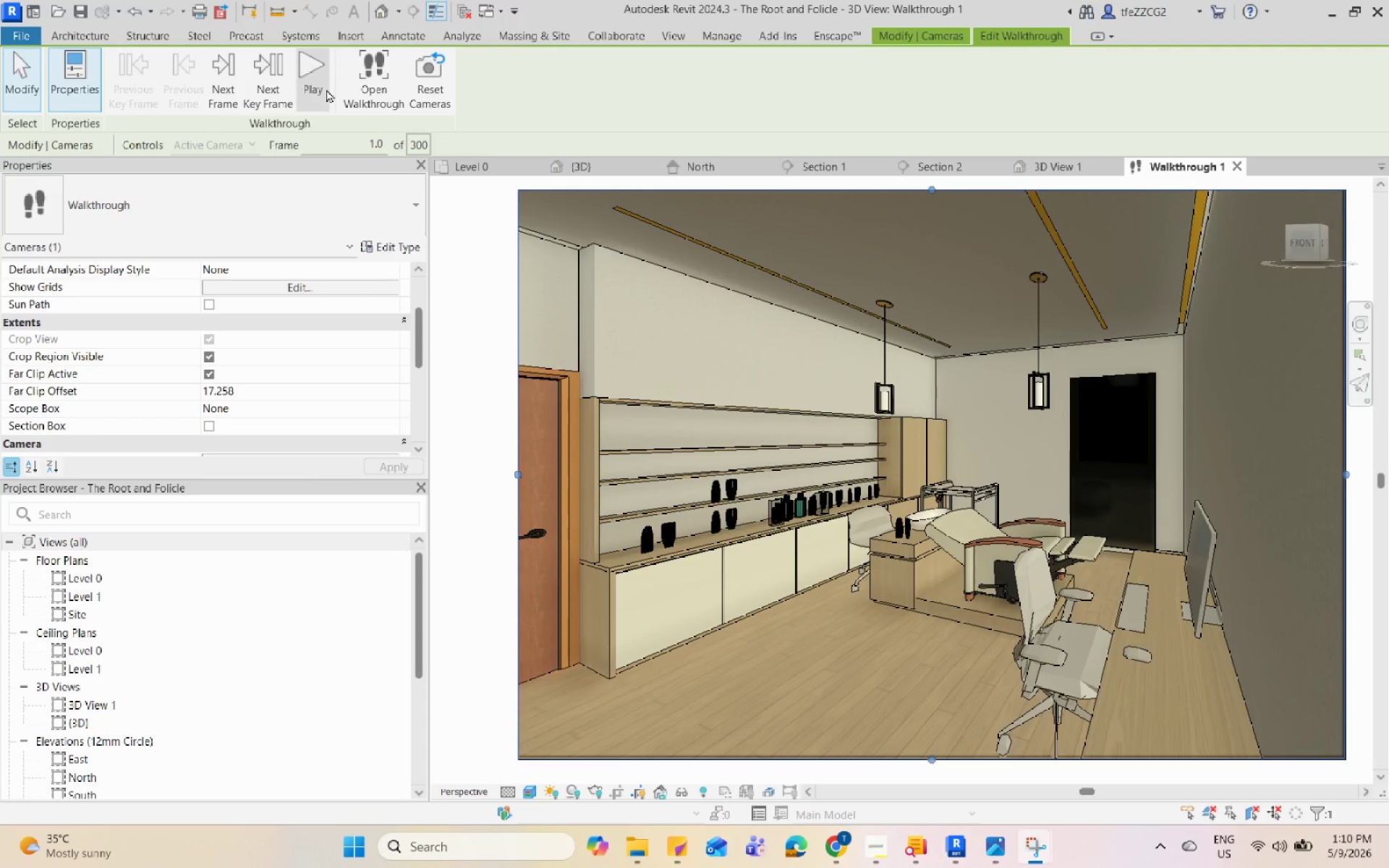 
left_click([326, 89])
 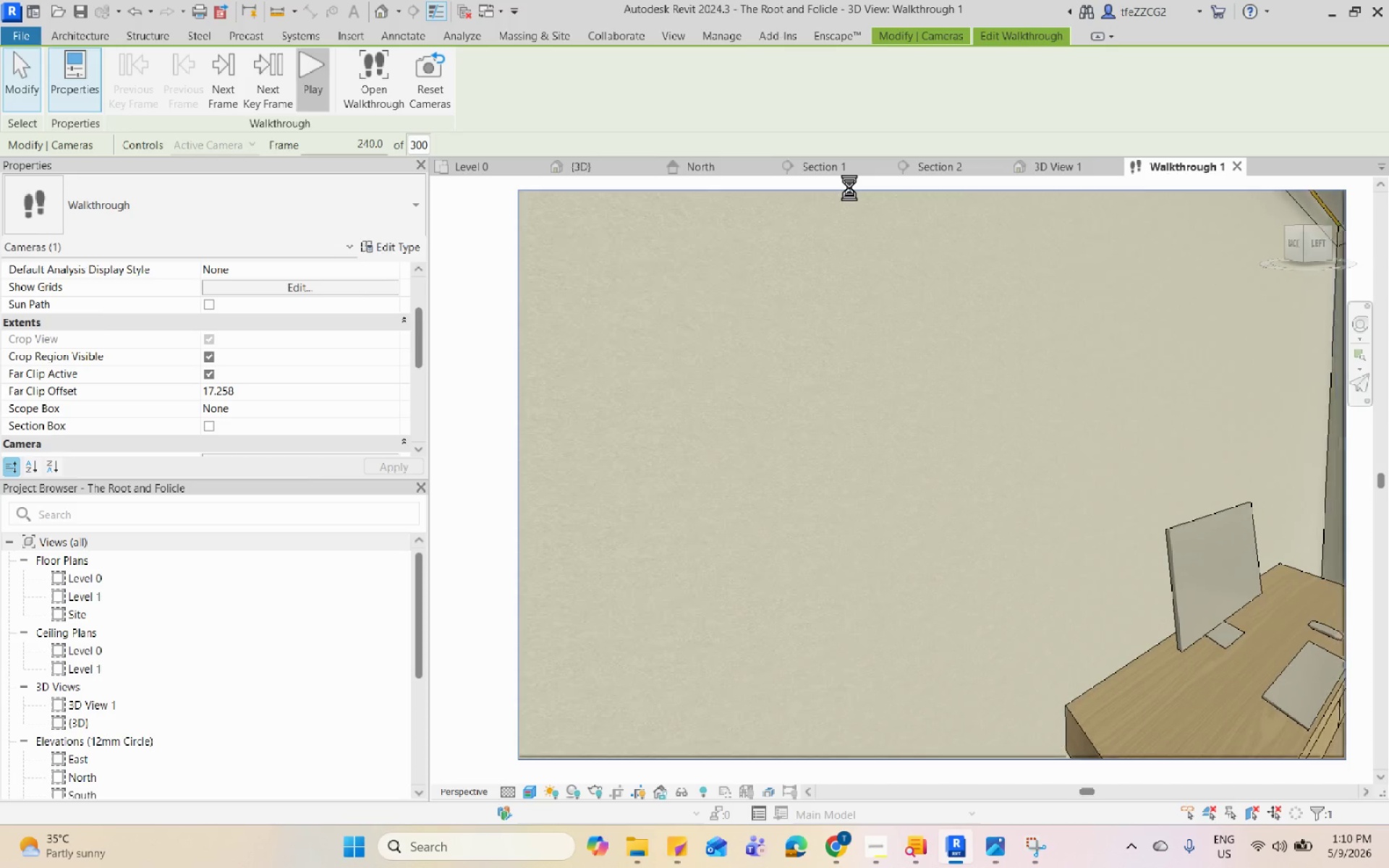 
wait(32.59)
 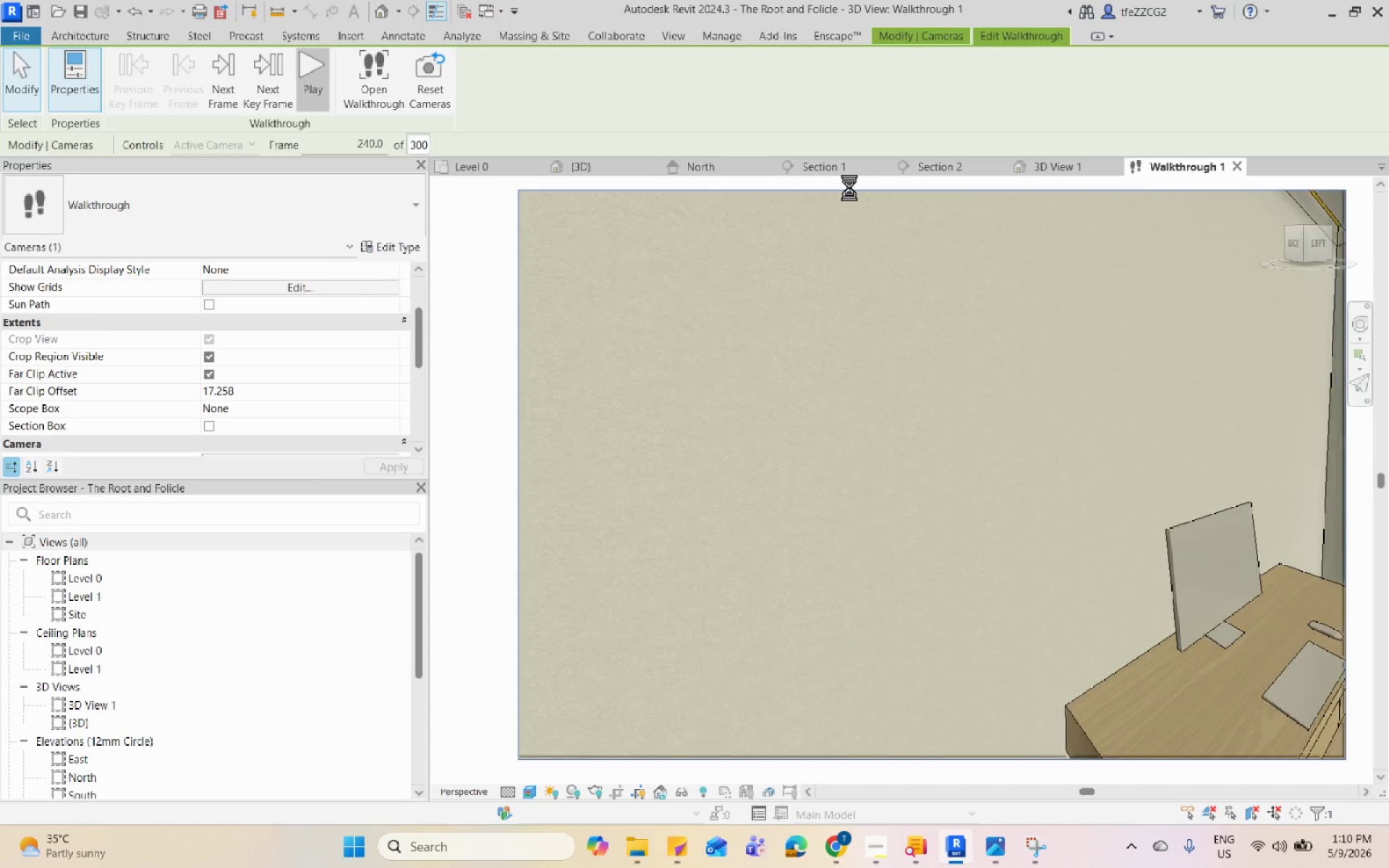 
left_click([630, 34])
 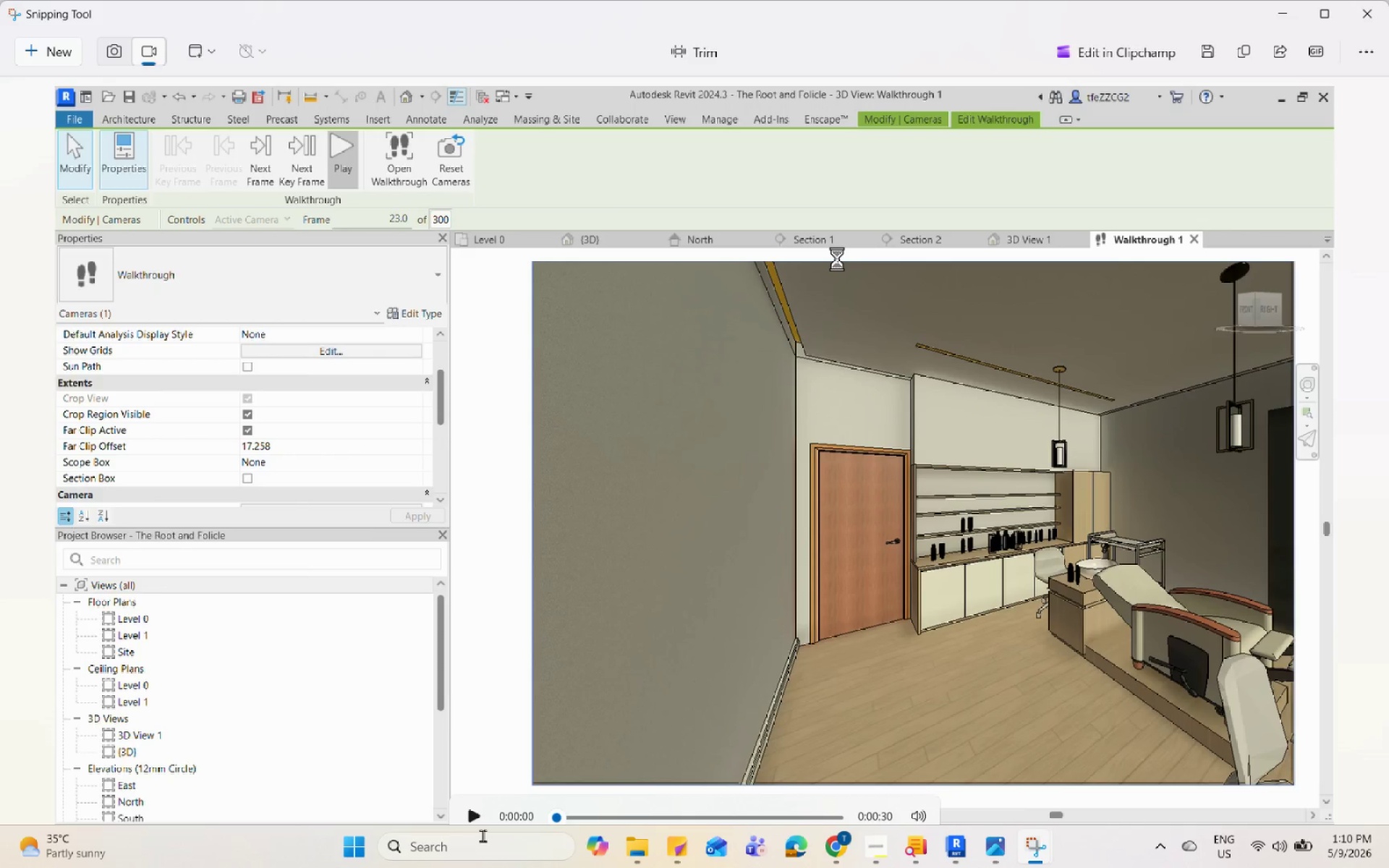 
left_click([476, 817])
 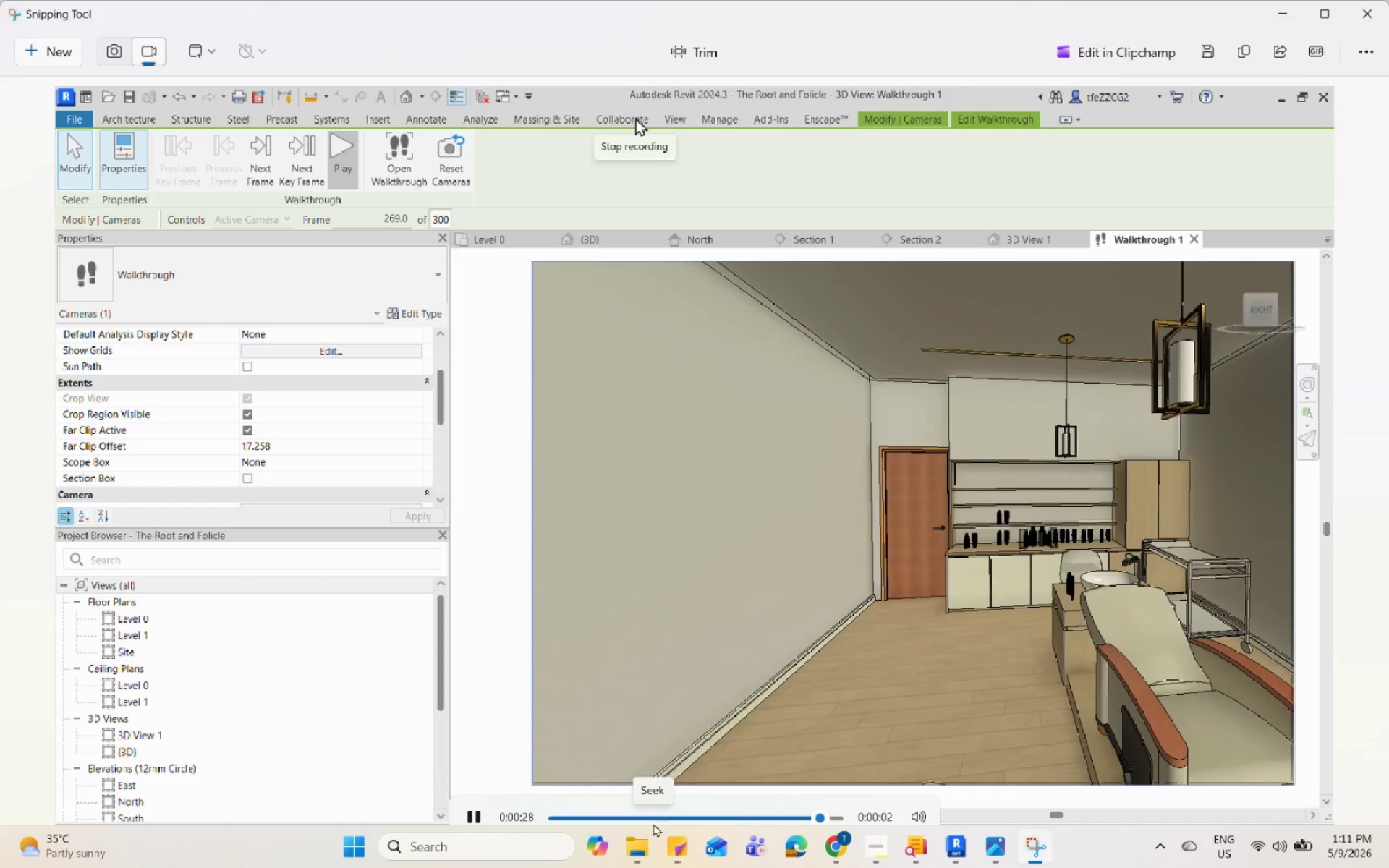 
wait(35.12)
 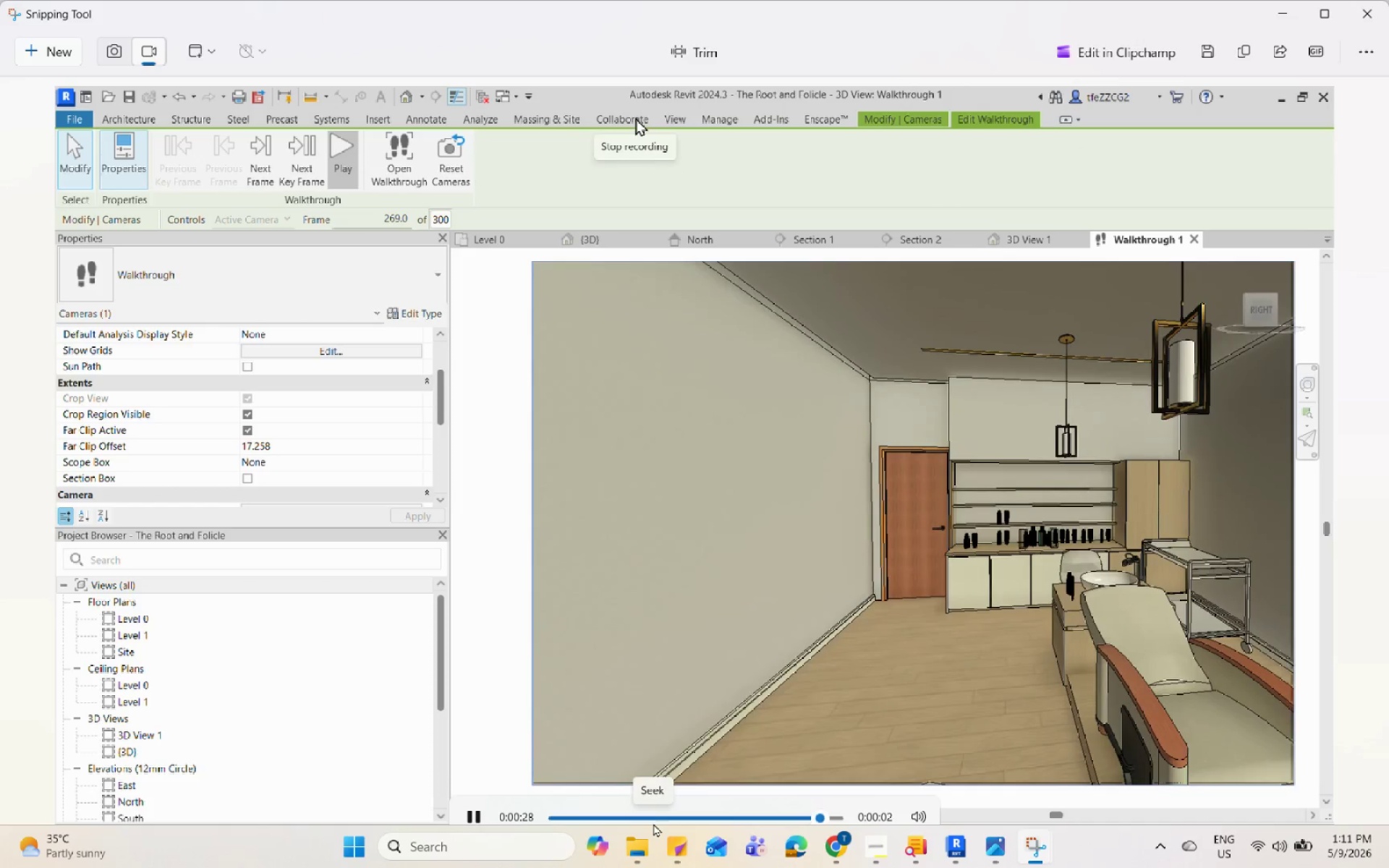 
left_click([1217, 52])
 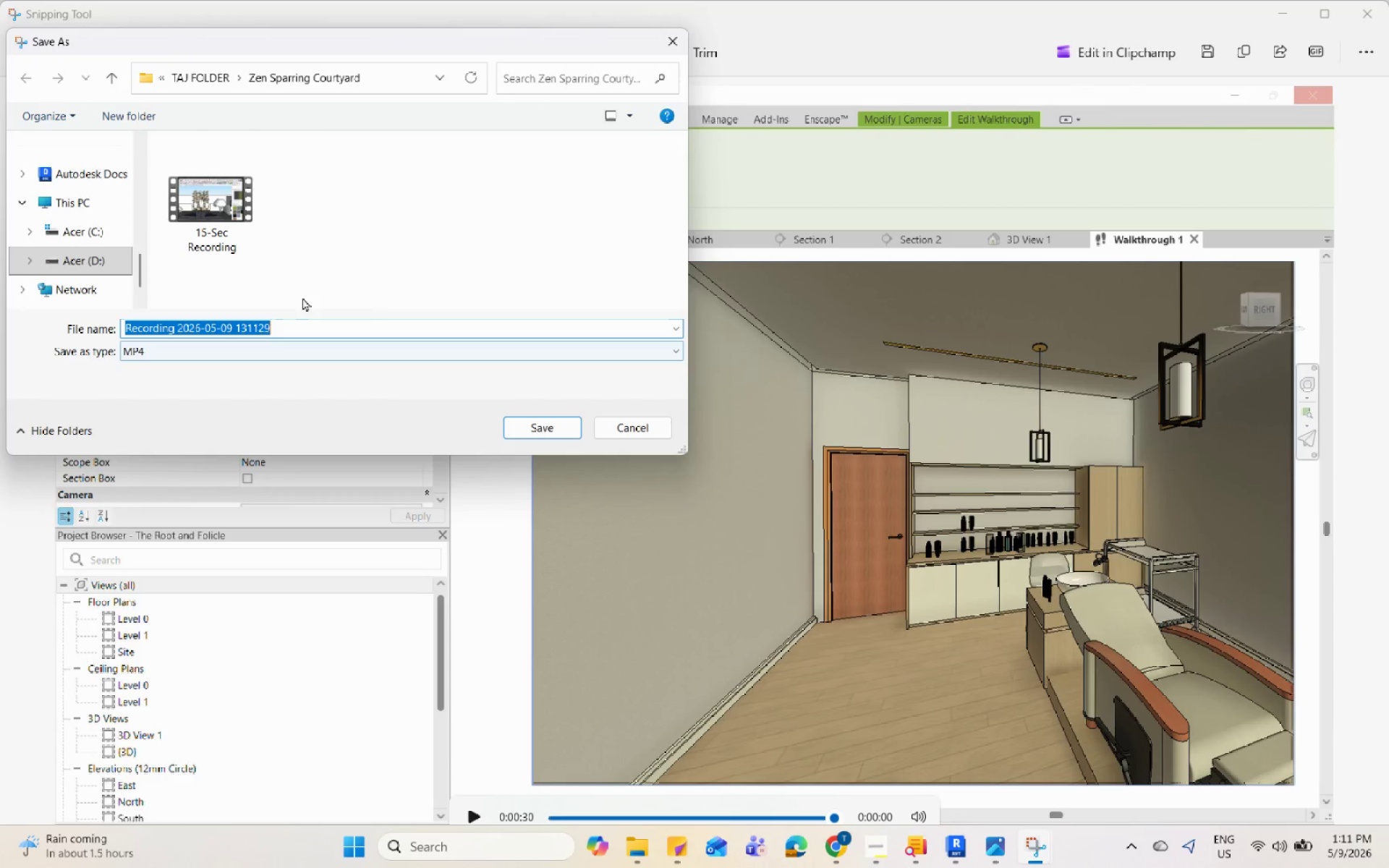 
scroll: coordinate [61, 215], scroll_direction: up, amount: 4.0
 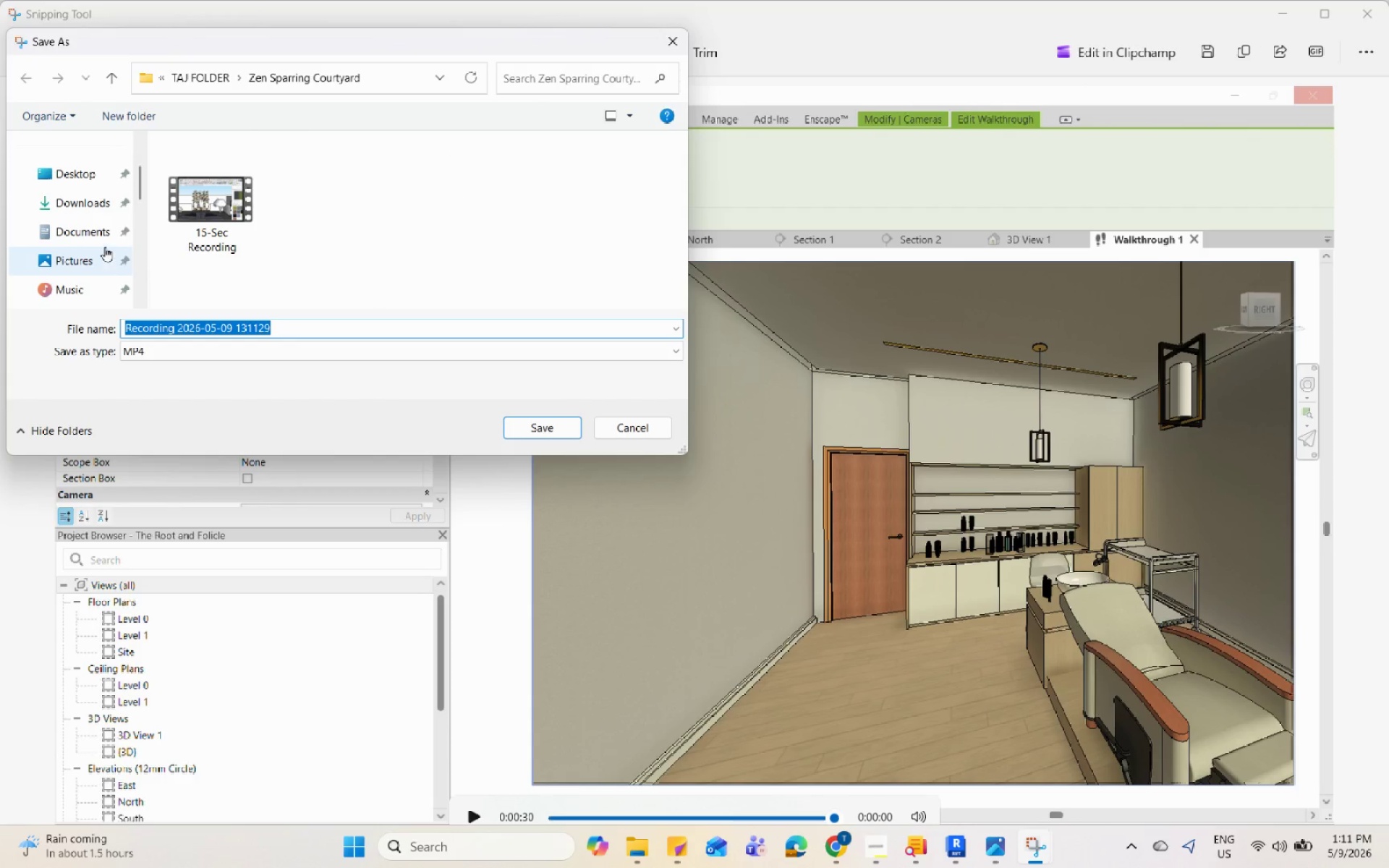 
left_click([100, 205])
 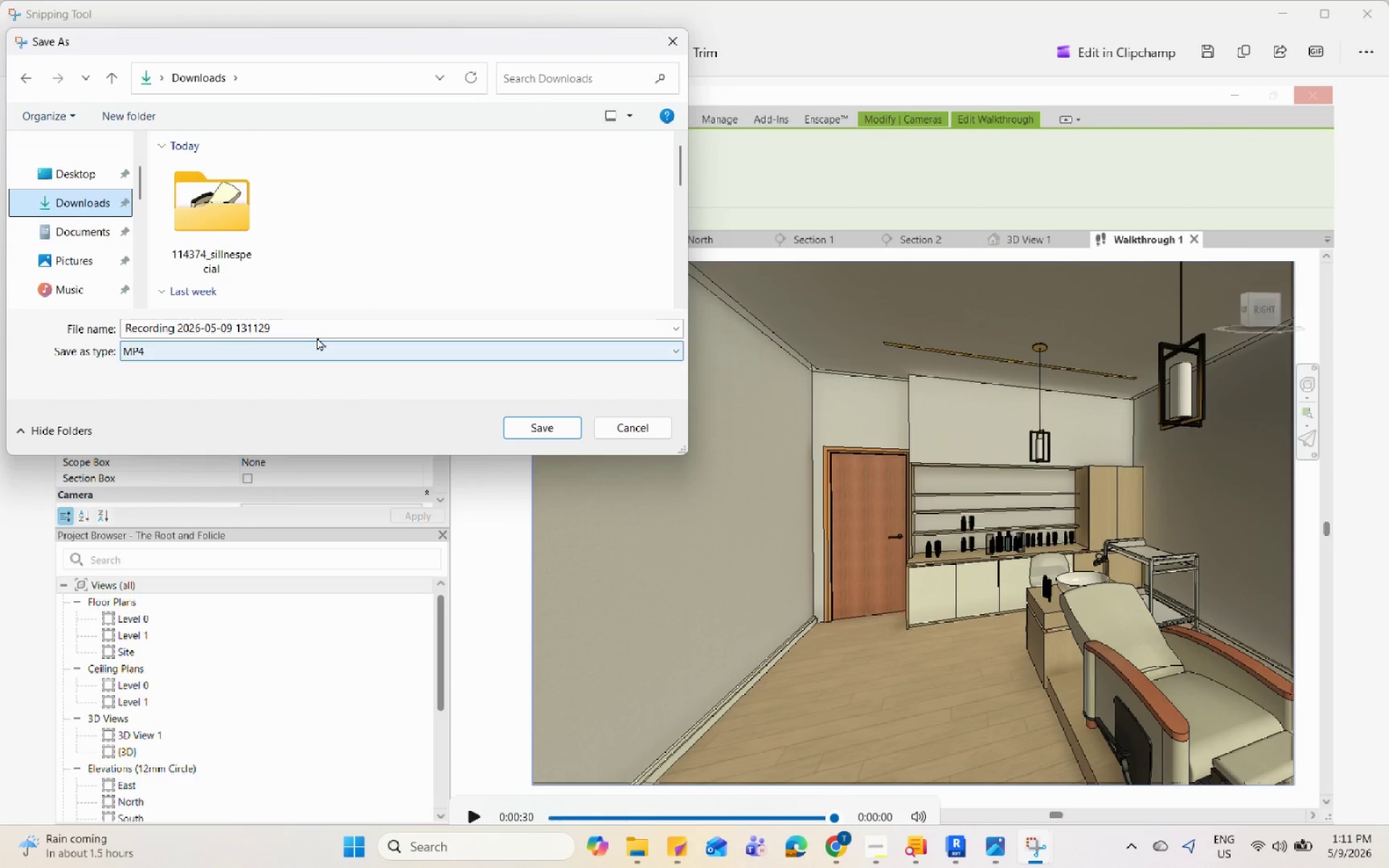 
left_click([327, 322])
 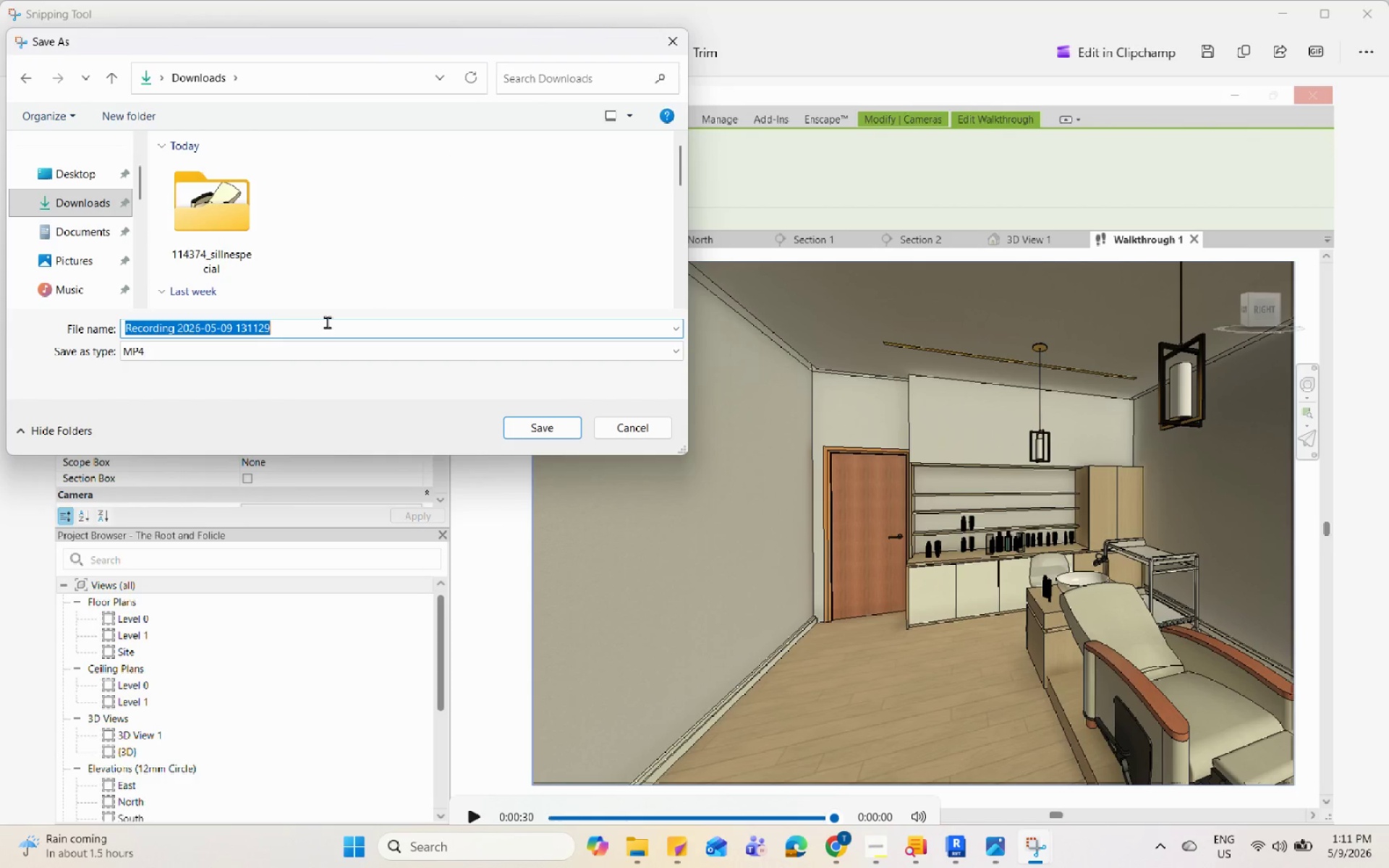 
type(30-Sec Walkthrough)
 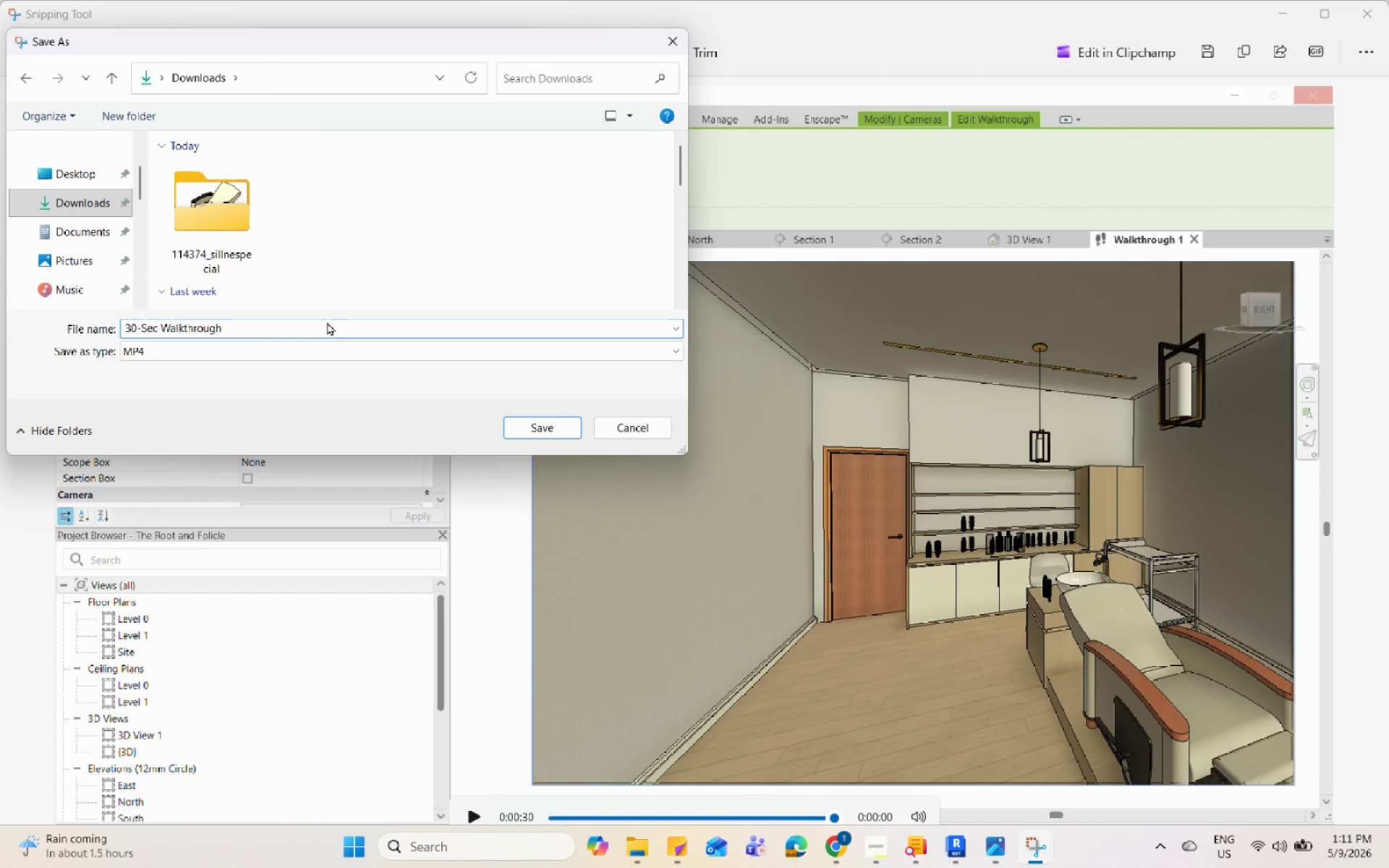 
key(Enter)
 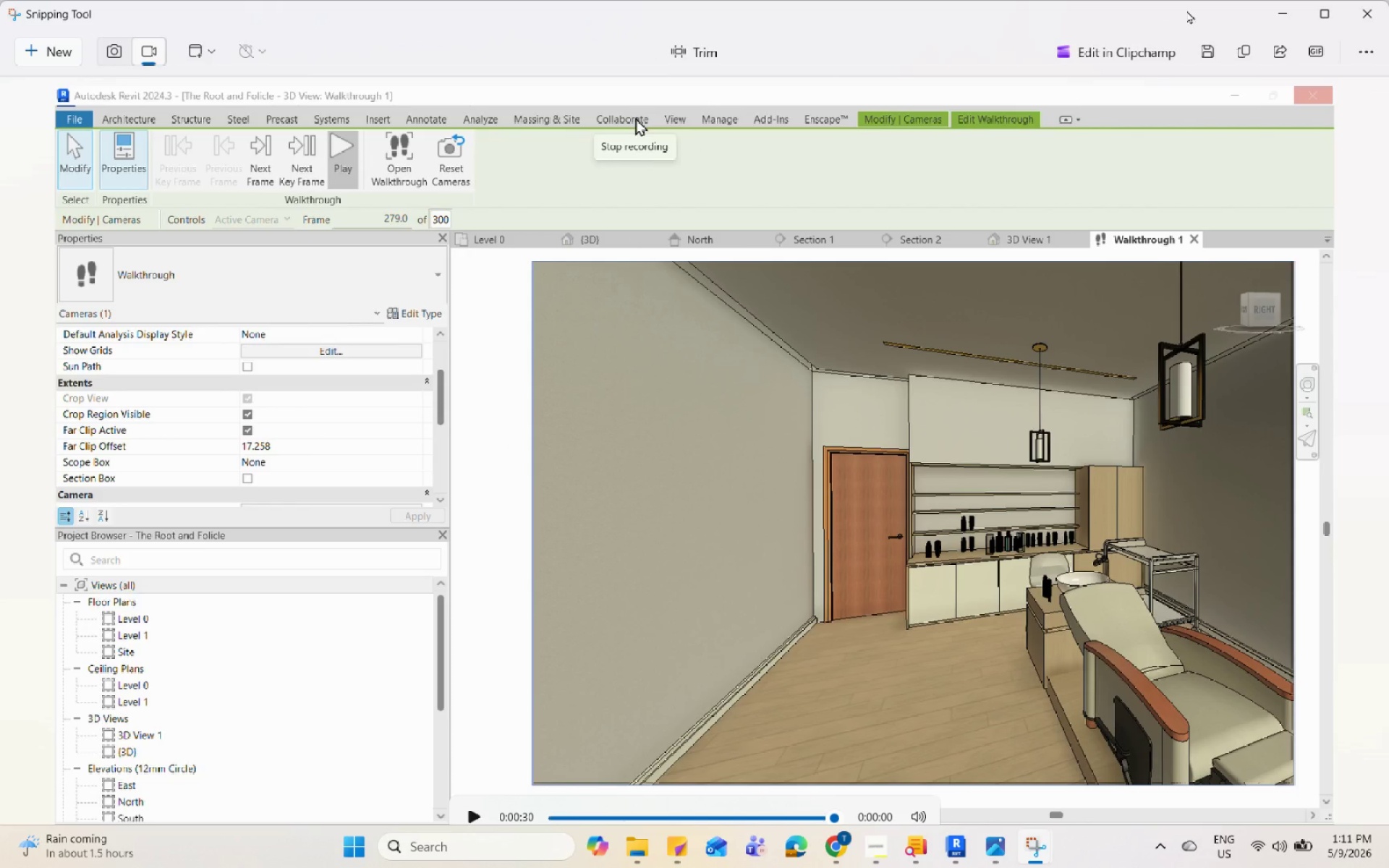 
double_click([1383, 15])
 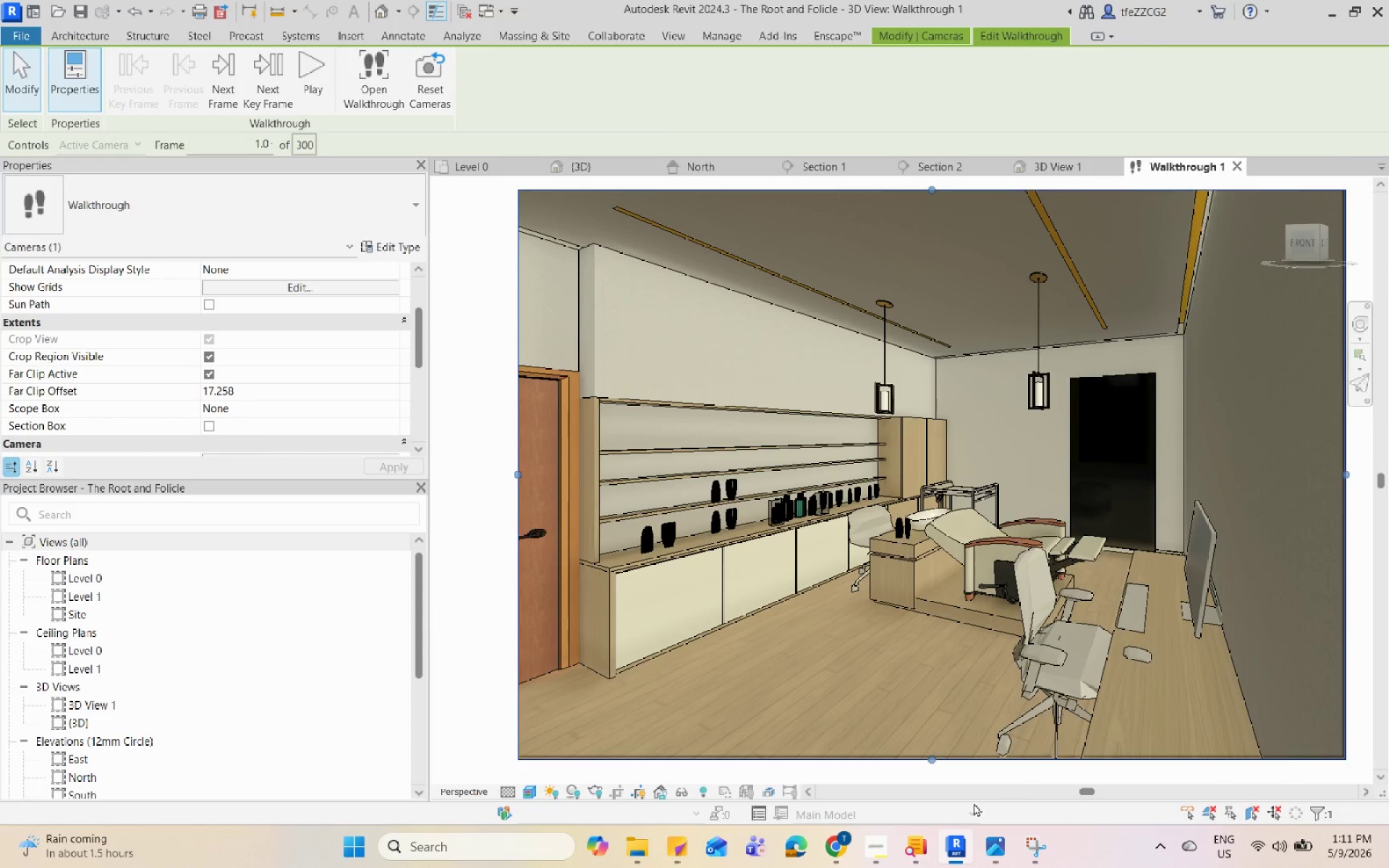 
left_click([880, 843])